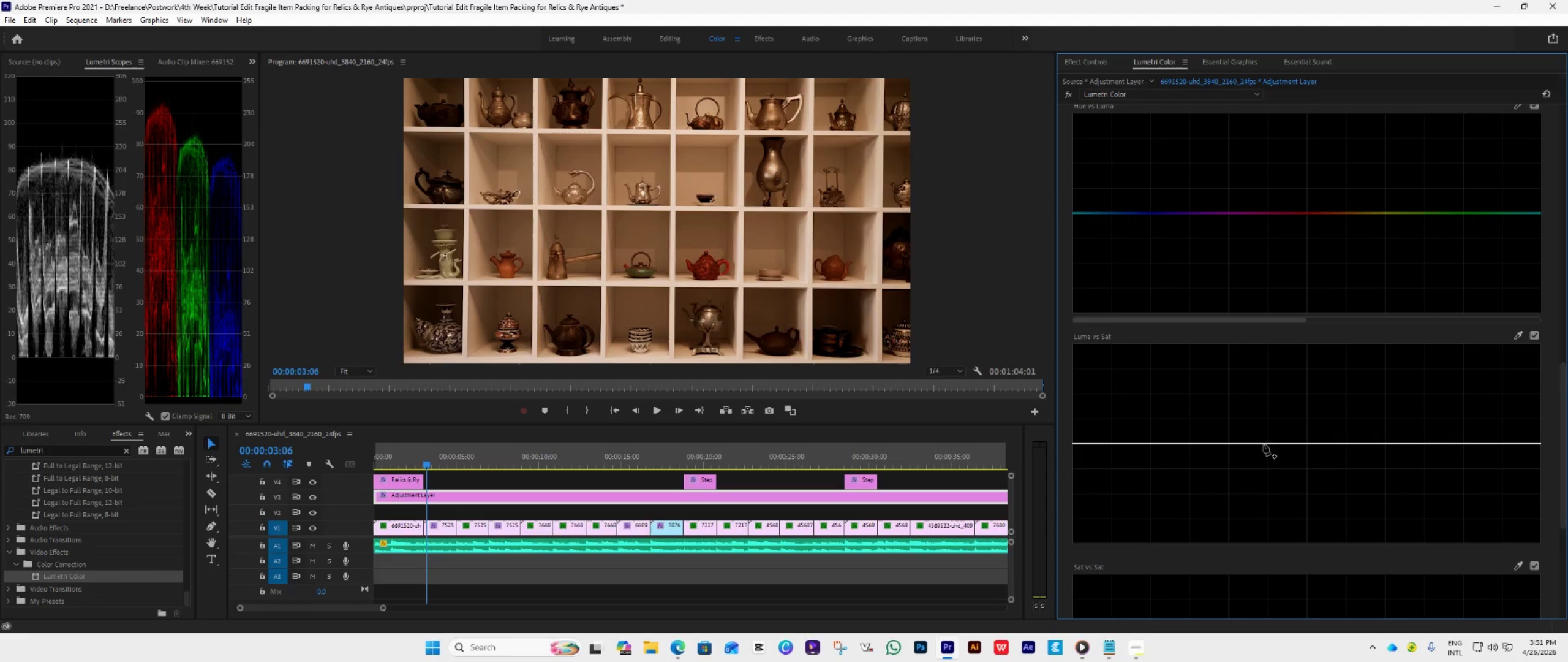 
left_click_drag(start_coordinate=[1264, 444], to_coordinate=[1280, 459])
 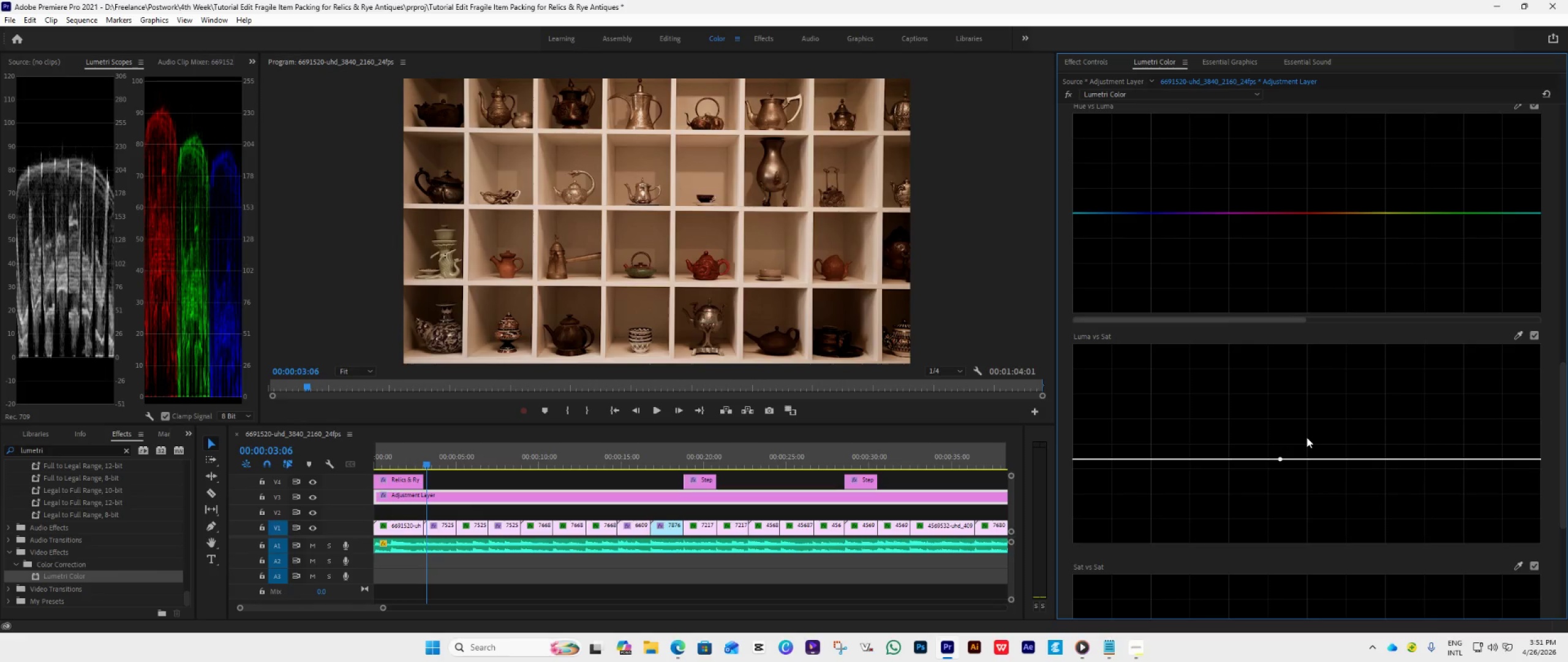 
double_click([1306, 437])
 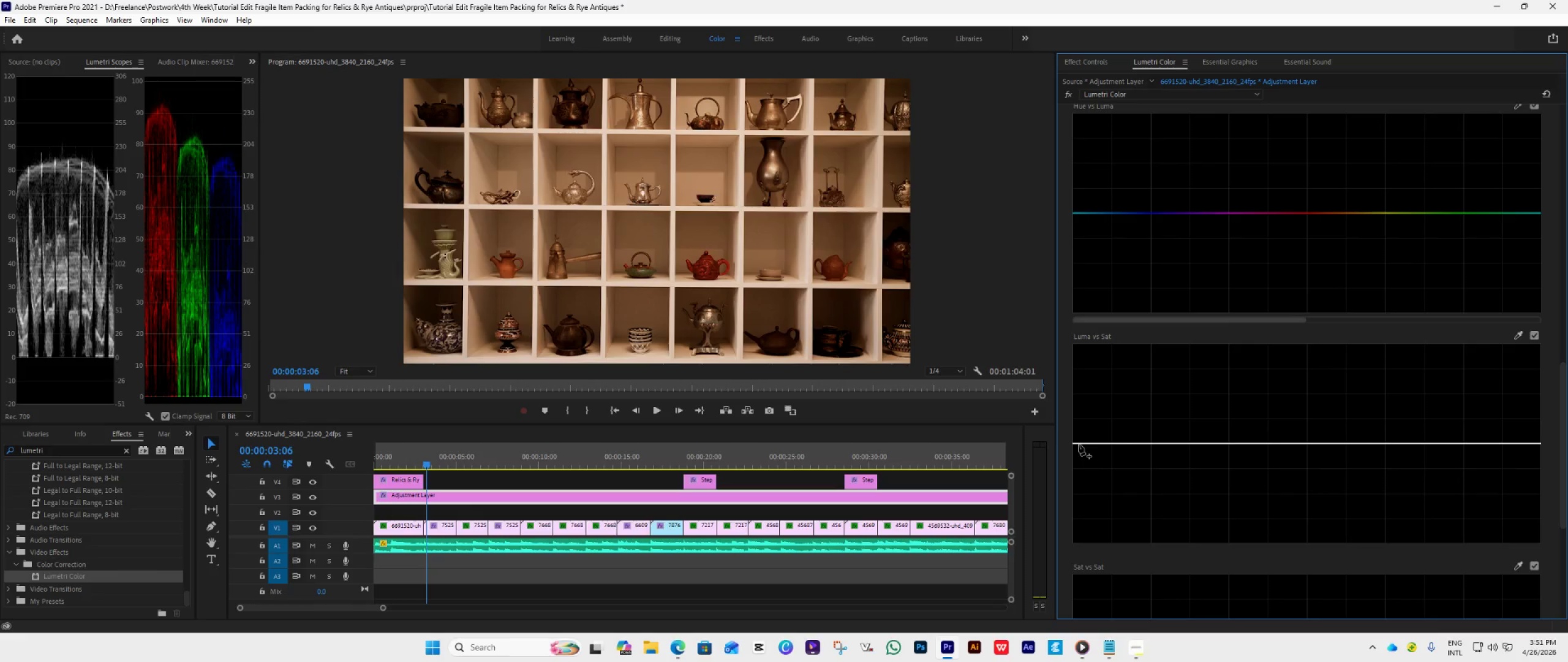 
wait(5.2)
 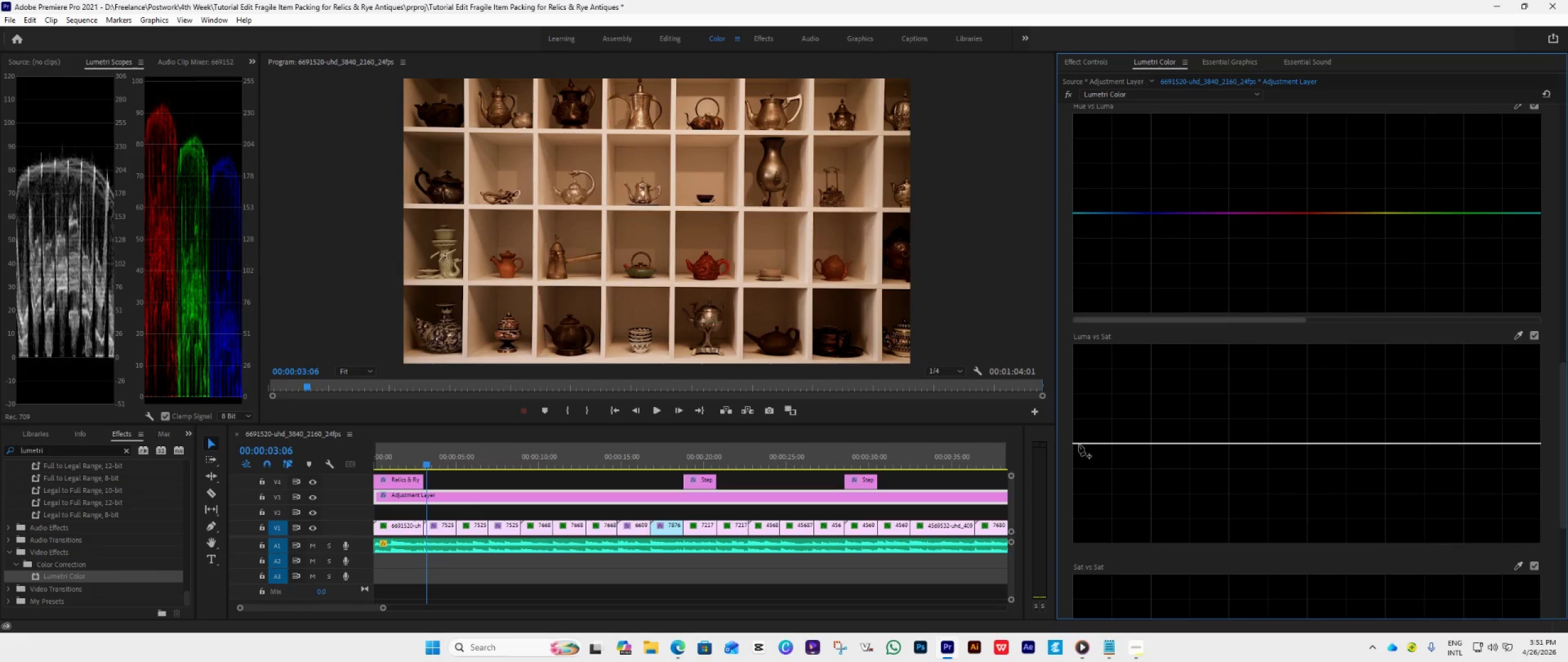 
scroll: coordinate [1246, 475], scroll_direction: down, amount: 14.0
 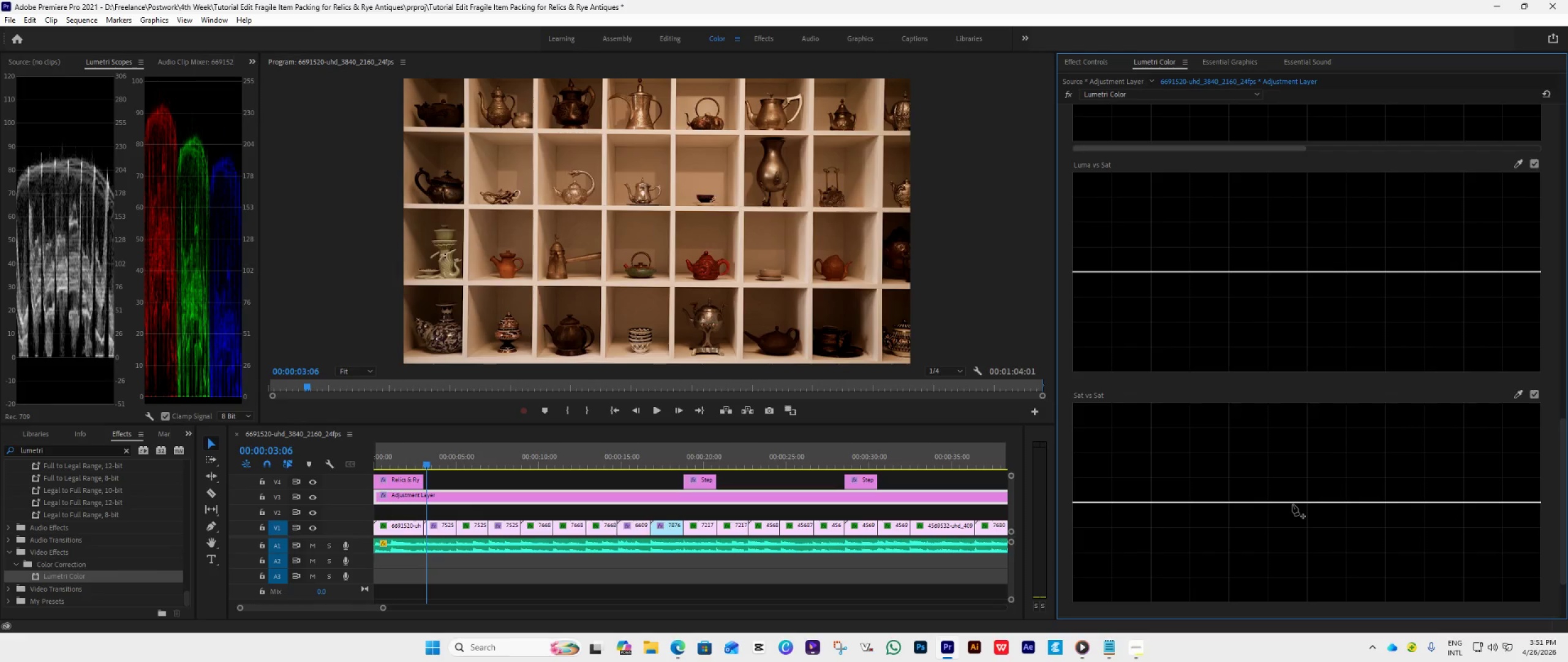 
left_click_drag(start_coordinate=[1292, 504], to_coordinate=[1300, 510])
 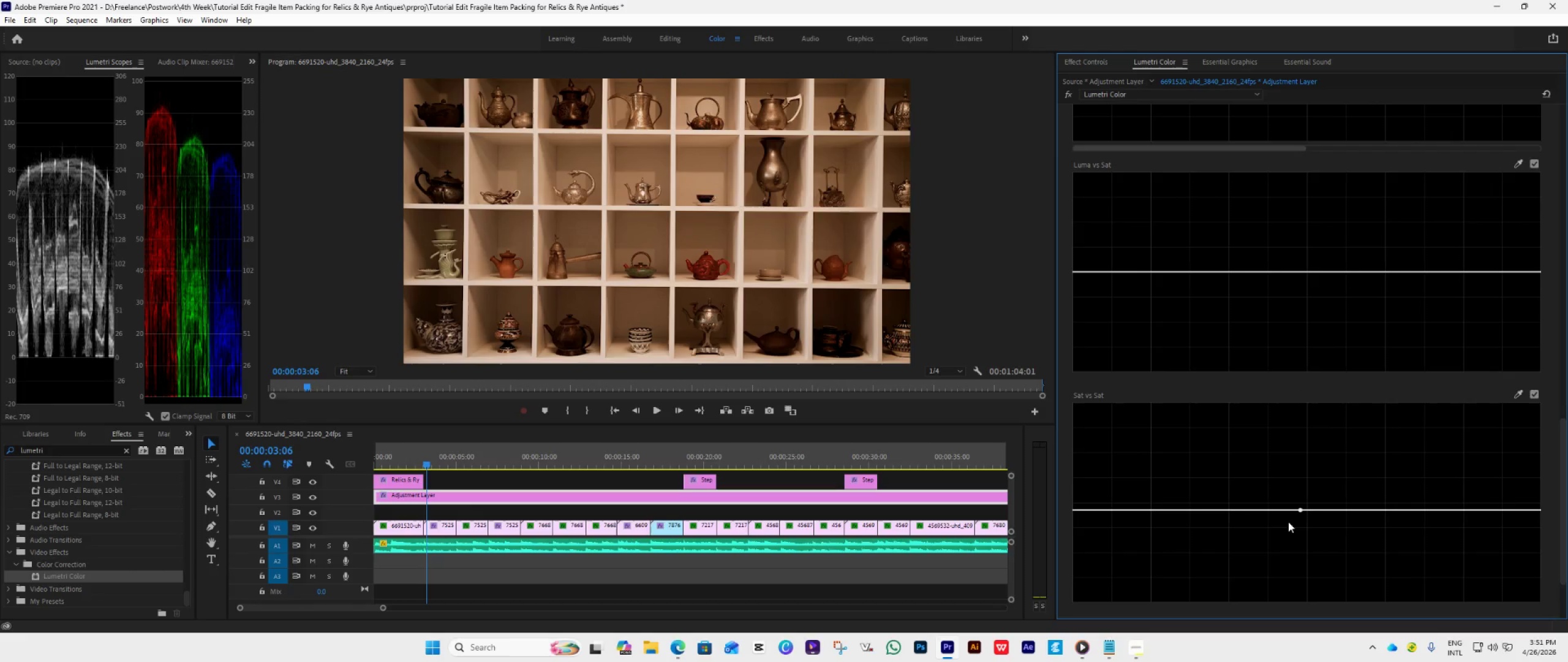 
double_click([1288, 522])
 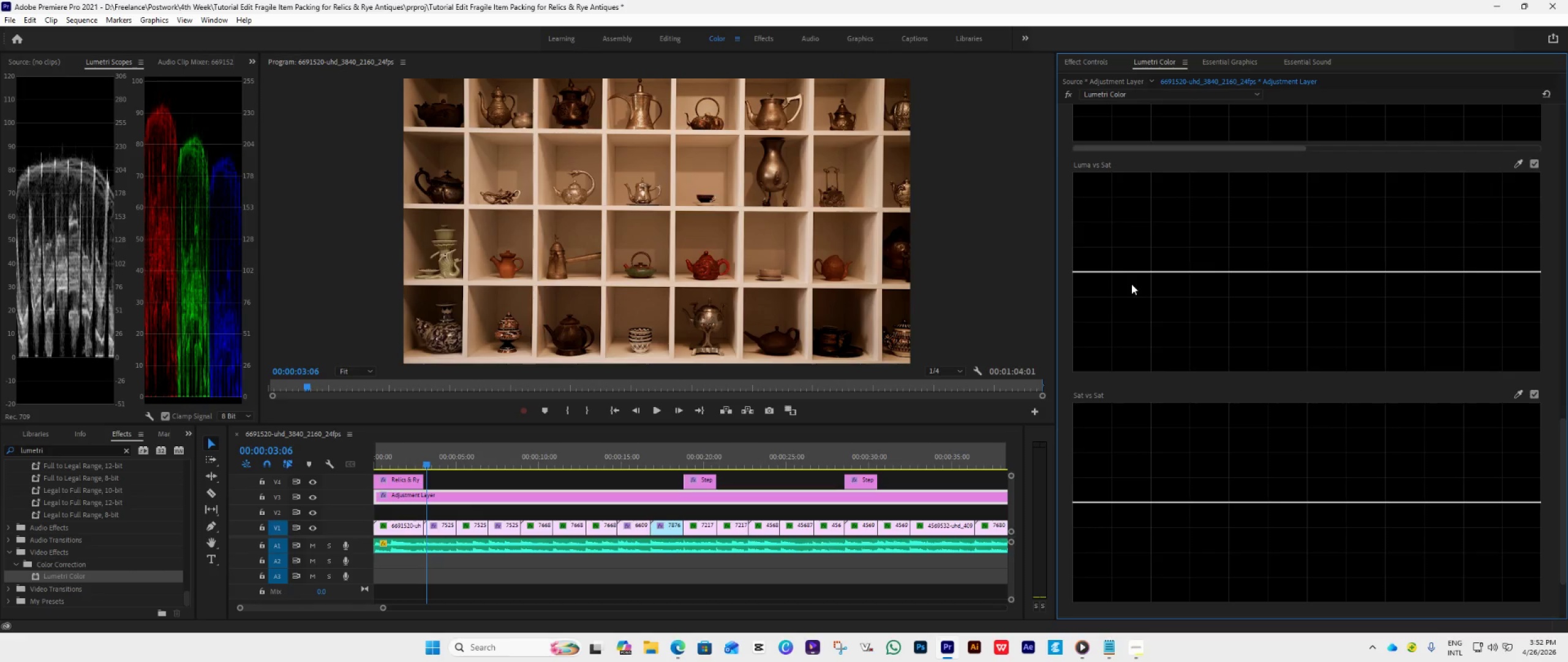 
wait(10.12)
 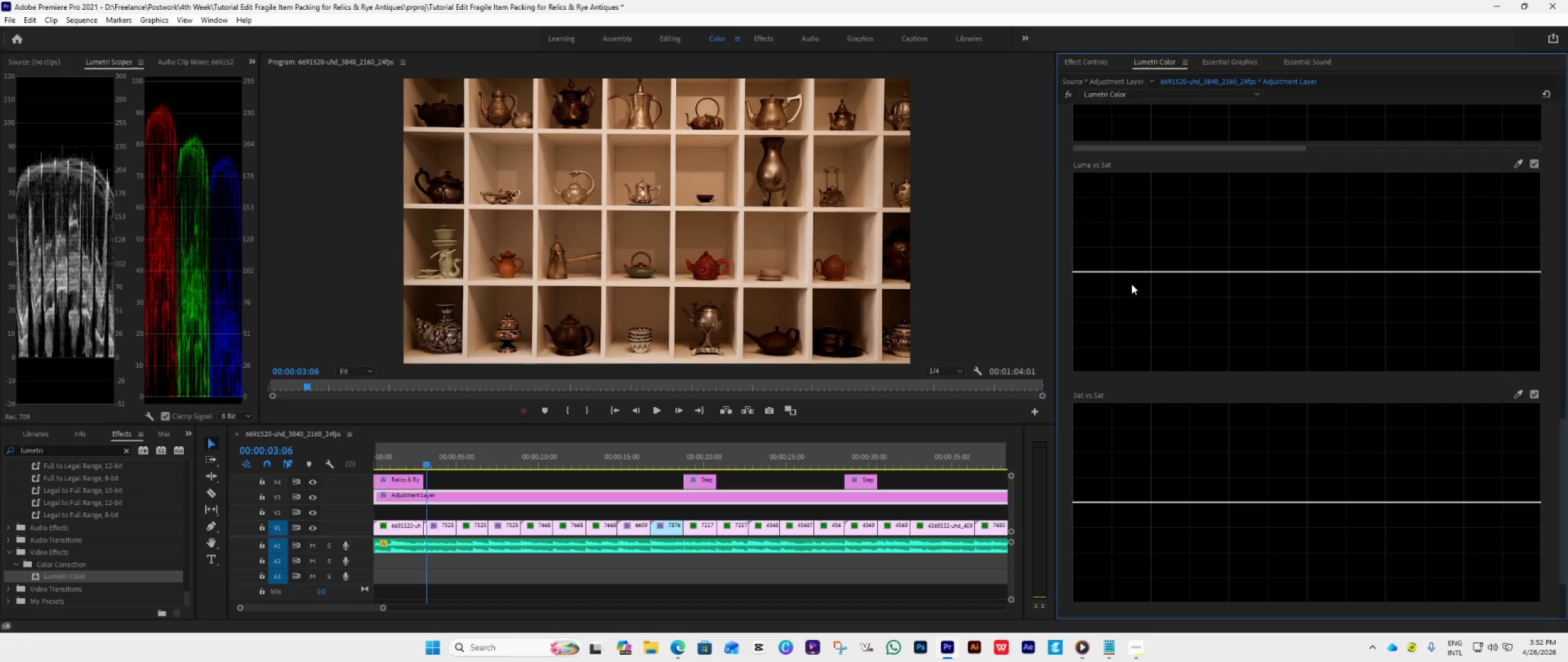 
left_click([1463, 270])
 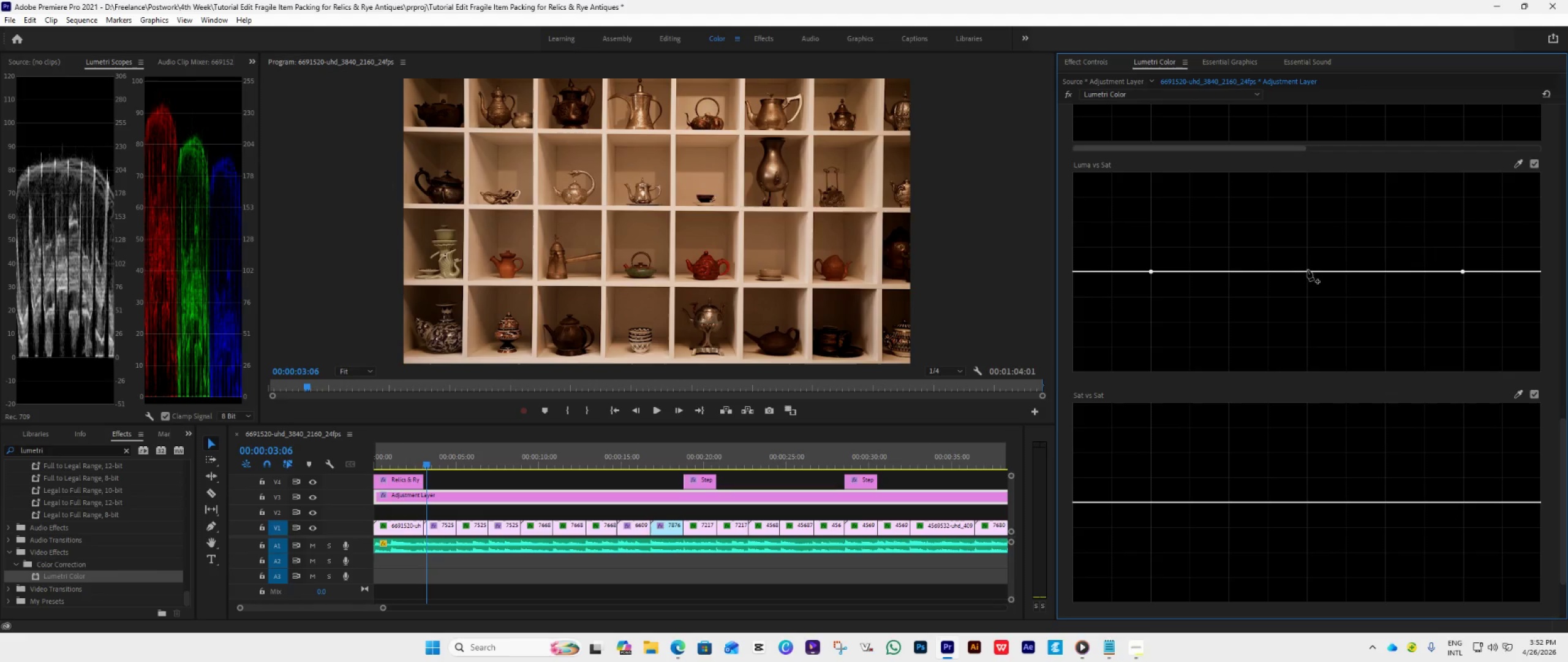 
left_click([1308, 271])
 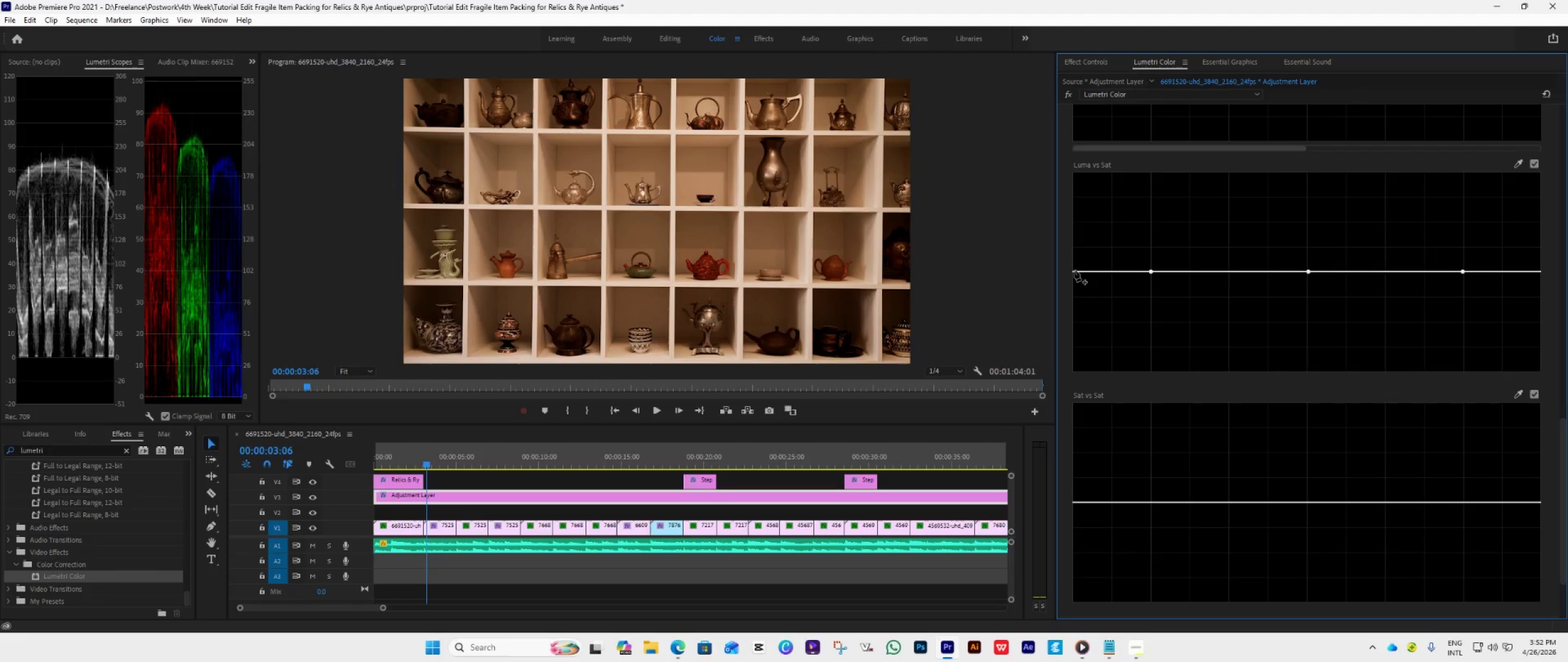 
left_click([1072, 273])
 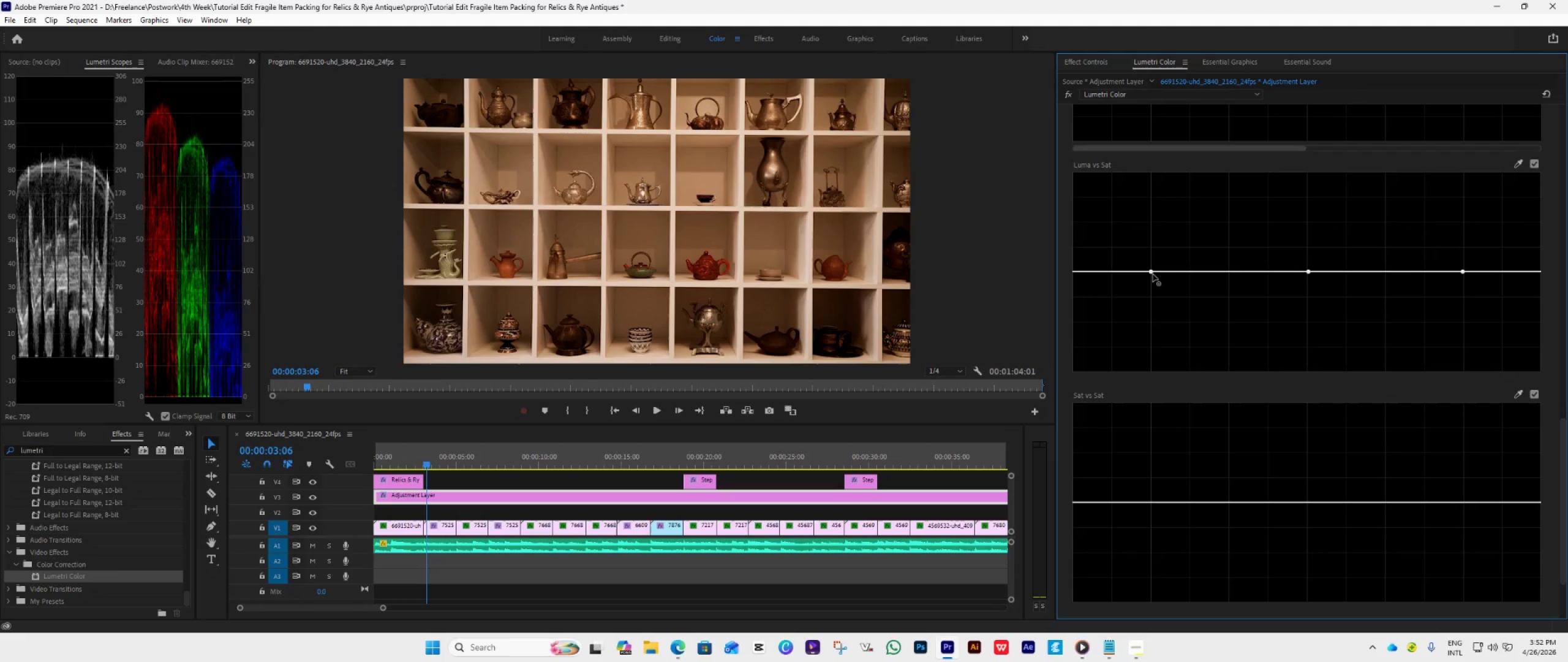 
left_click_drag(start_coordinate=[1152, 272], to_coordinate=[1150, 289])
 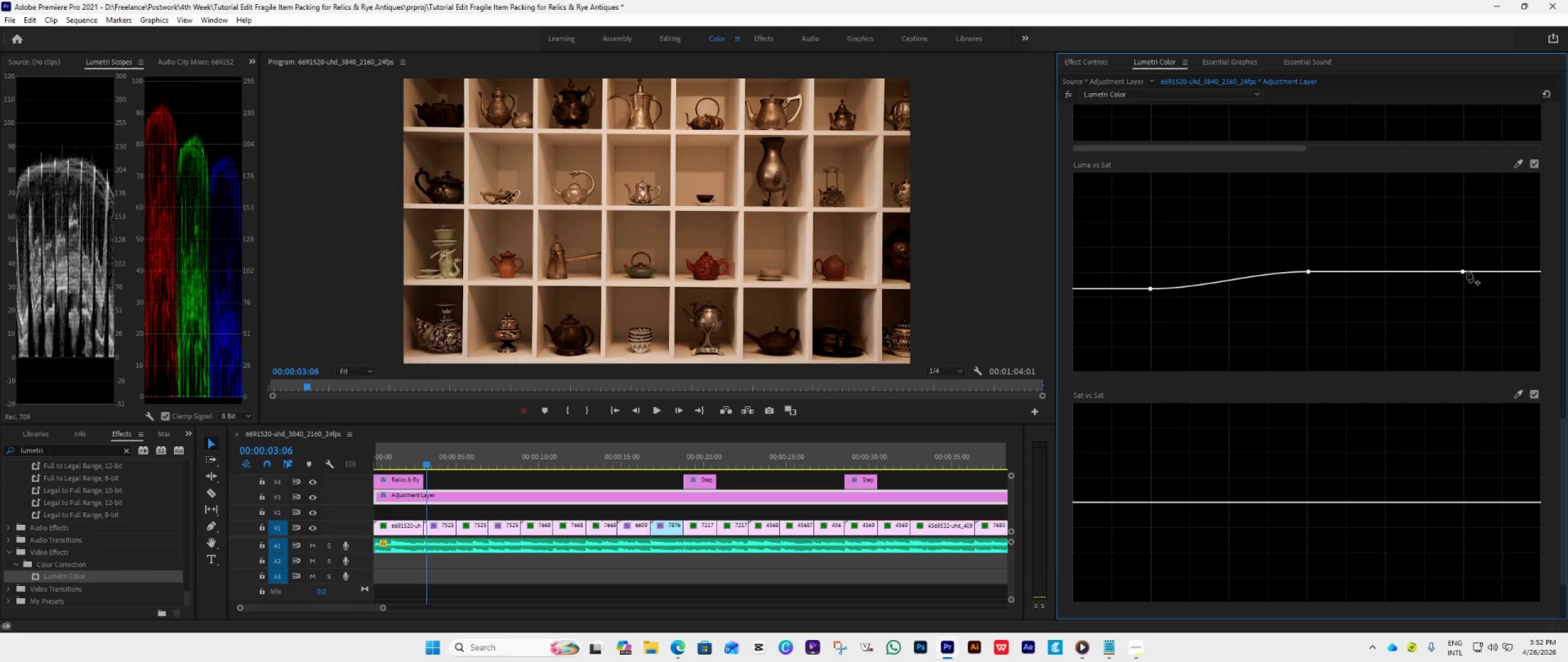 
left_click_drag(start_coordinate=[1463, 272], to_coordinate=[1452, 269])
 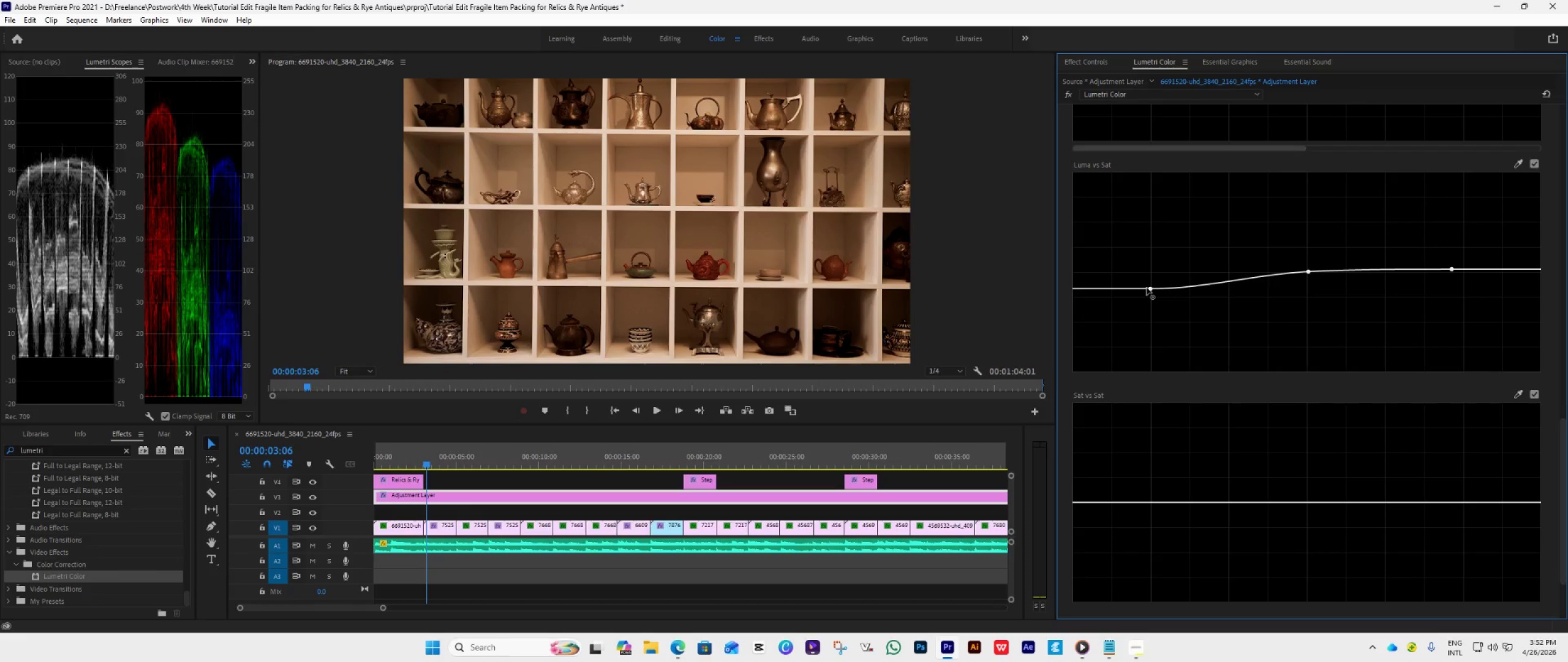 
left_click_drag(start_coordinate=[1151, 288], to_coordinate=[1151, 283])
 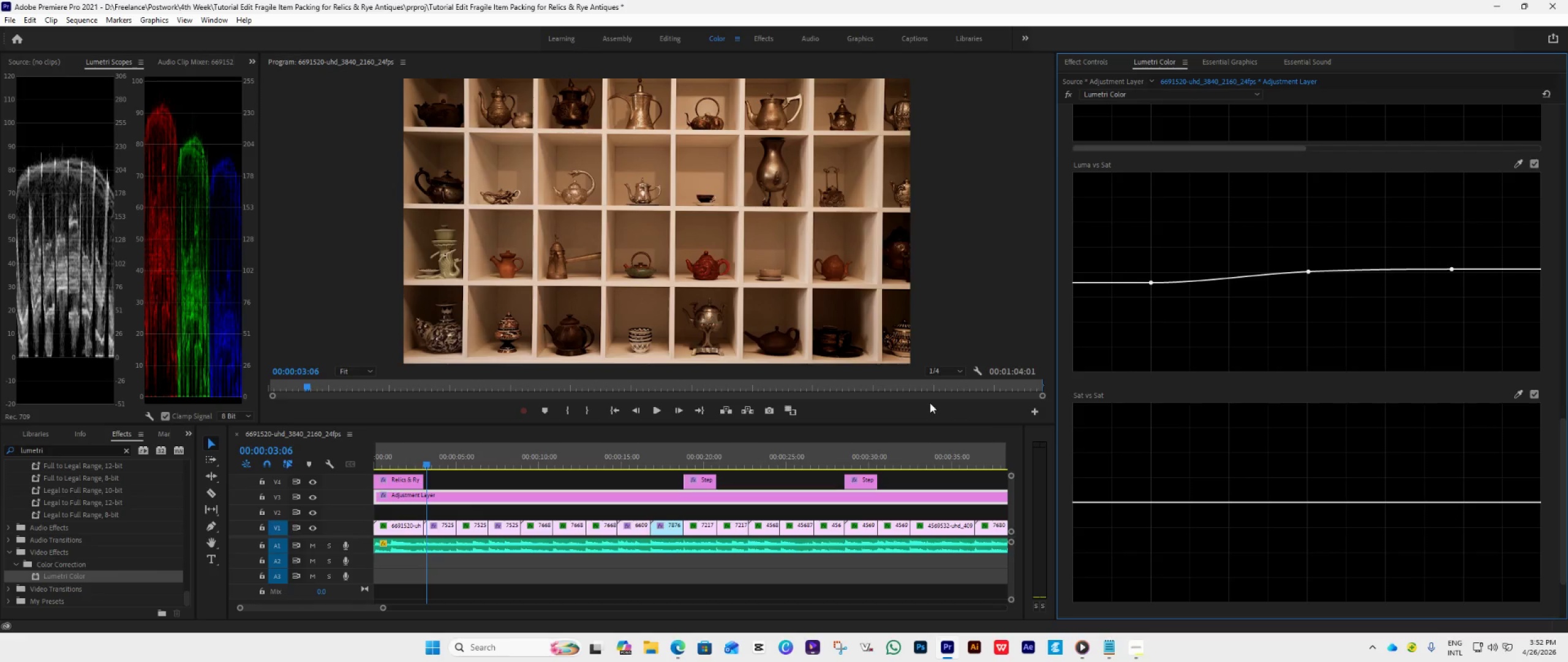 
key(Space)
 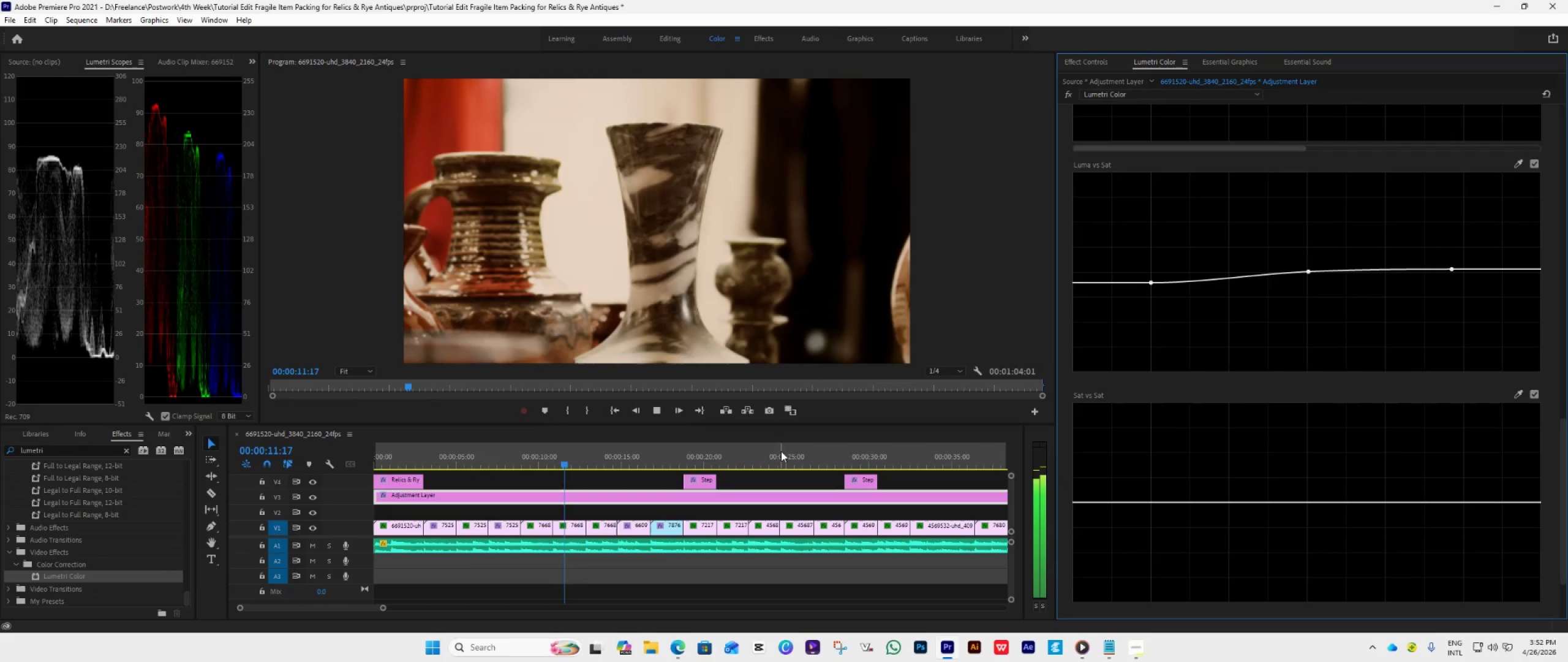 
wait(13.5)
 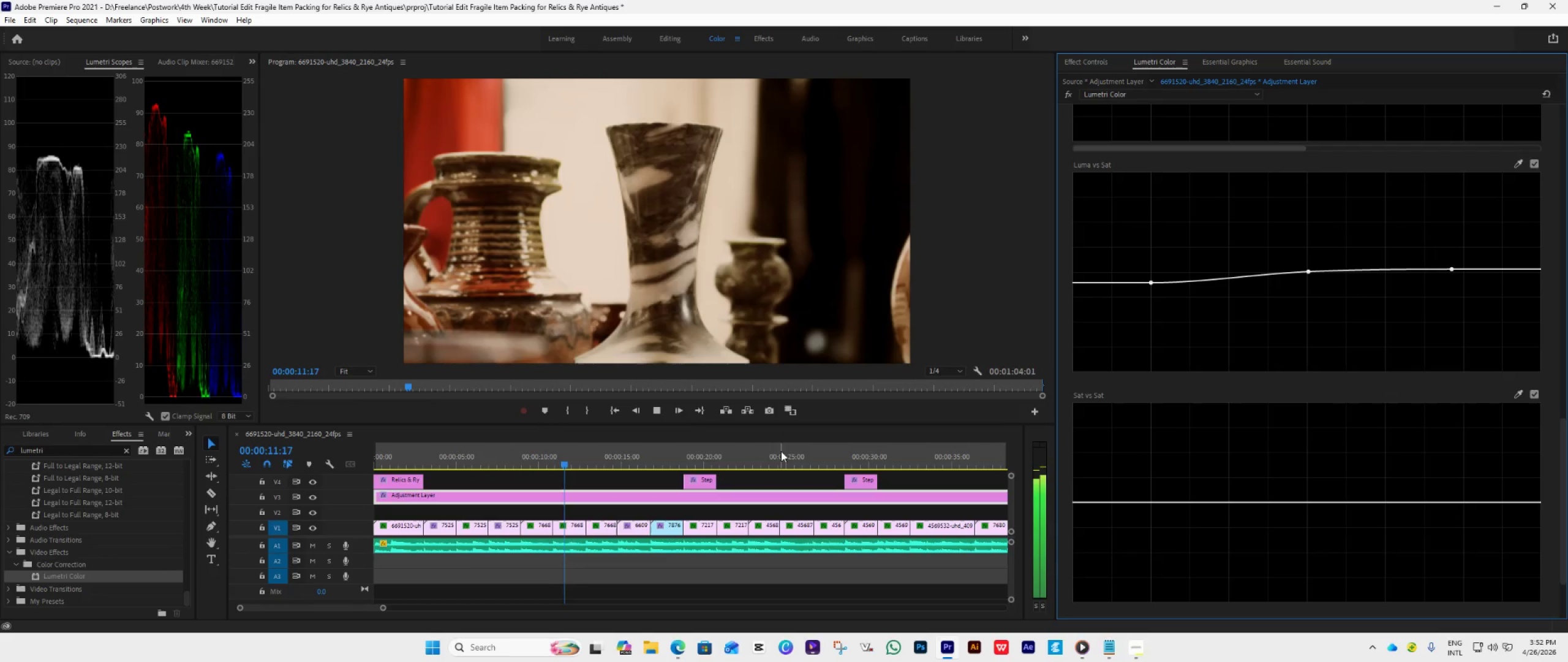 
key(Space)
 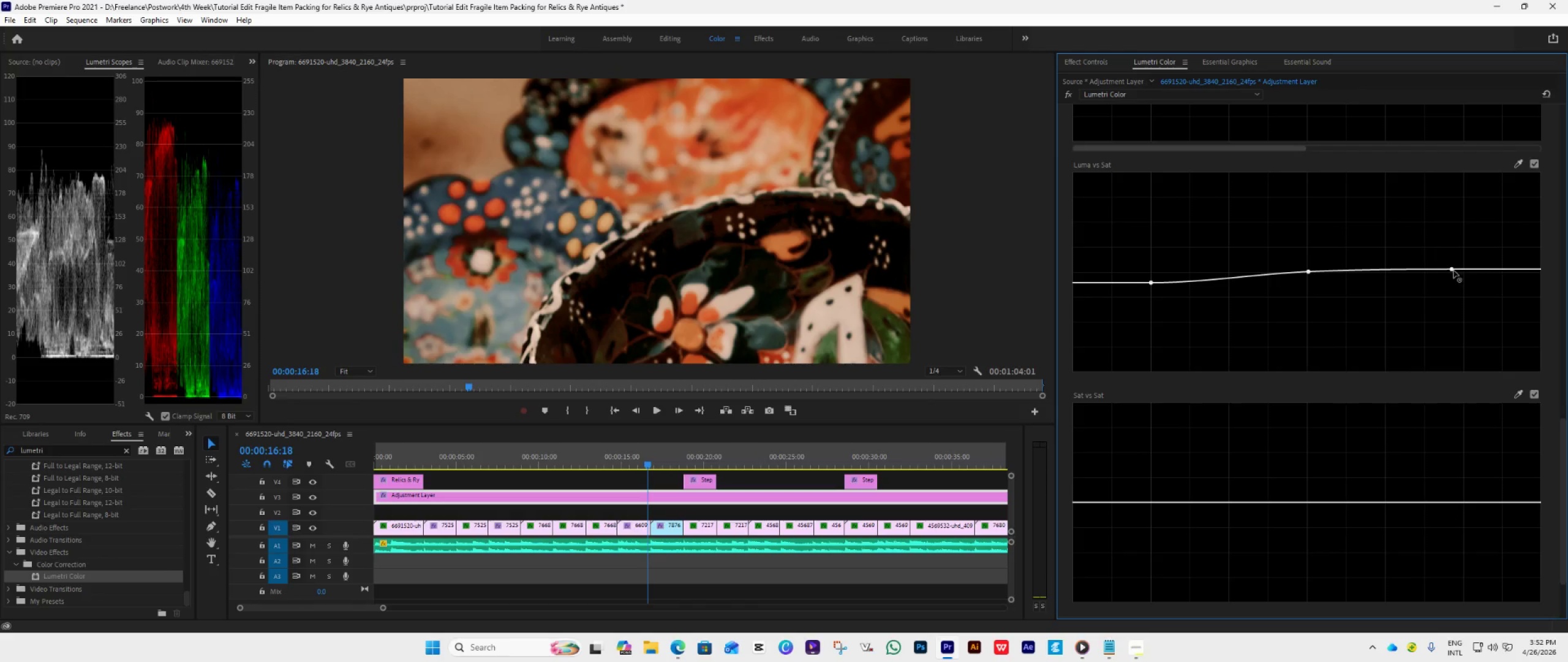 
left_click_drag(start_coordinate=[1452, 269], to_coordinate=[1464, 283])
 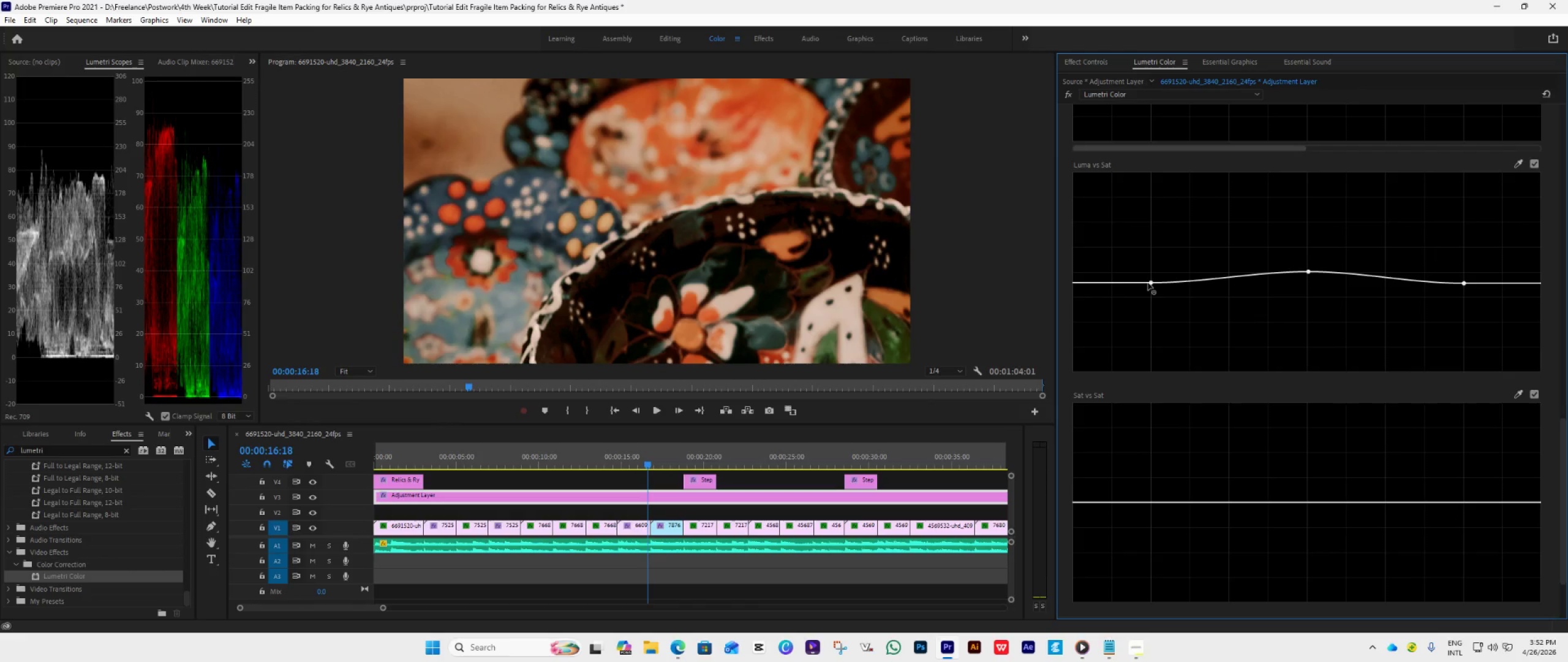 
left_click_drag(start_coordinate=[1150, 284], to_coordinate=[1152, 292])
 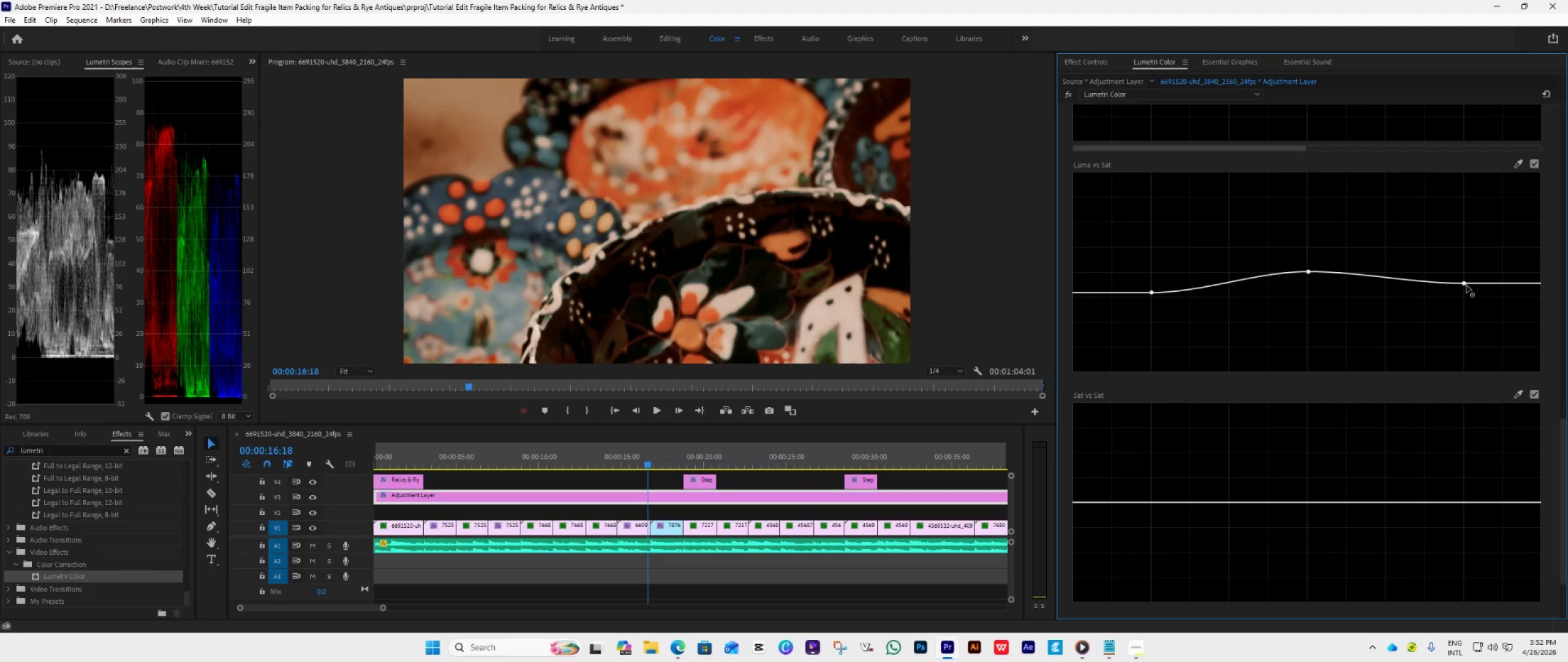 
left_click_drag(start_coordinate=[1465, 281], to_coordinate=[1464, 293])
 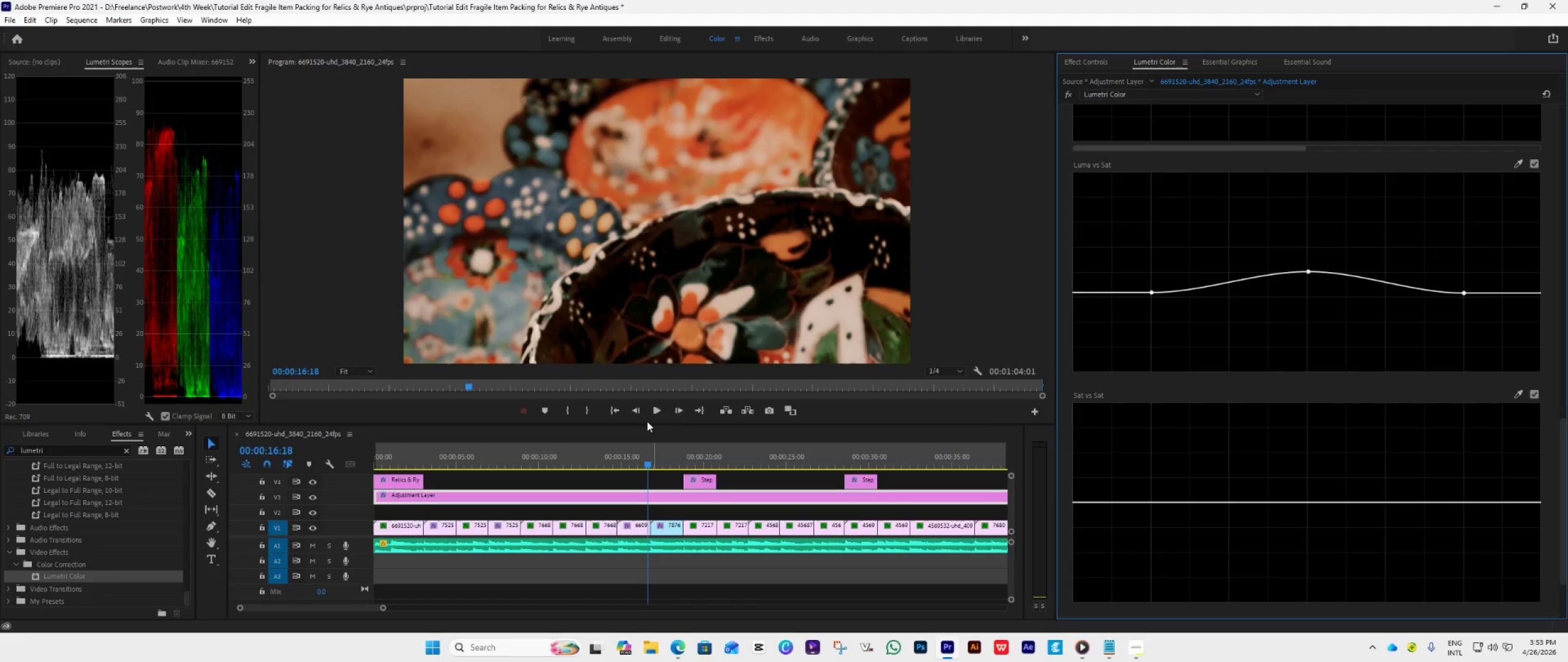 
left_click([617, 414])
 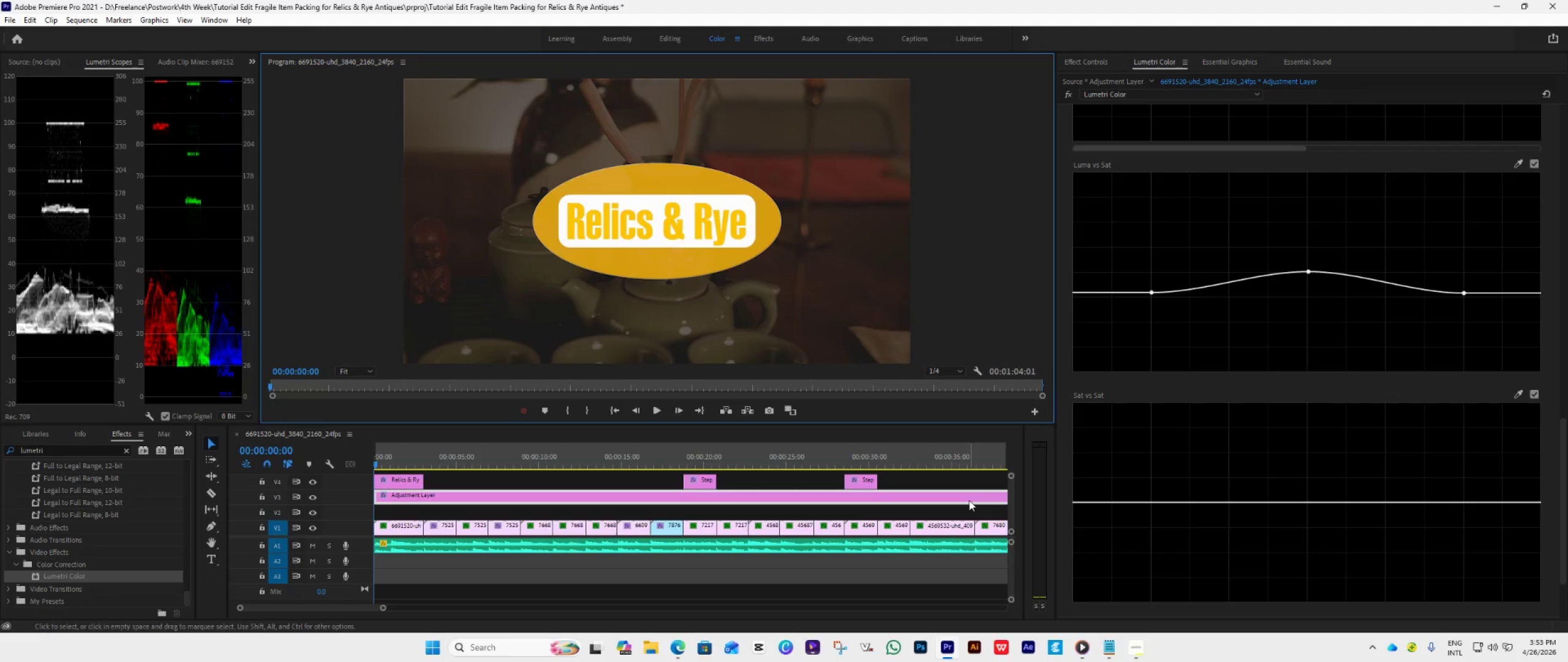 
key(Space)
 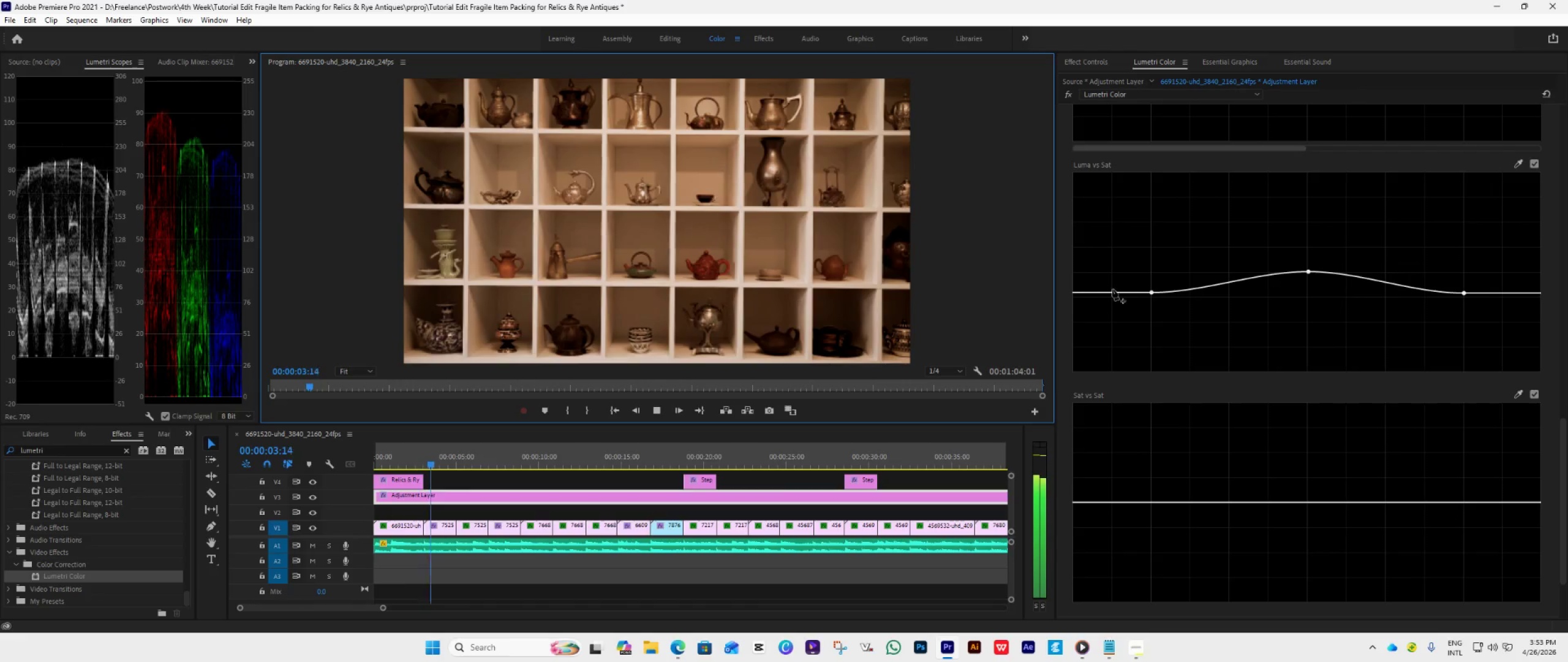 
wait(8.55)
 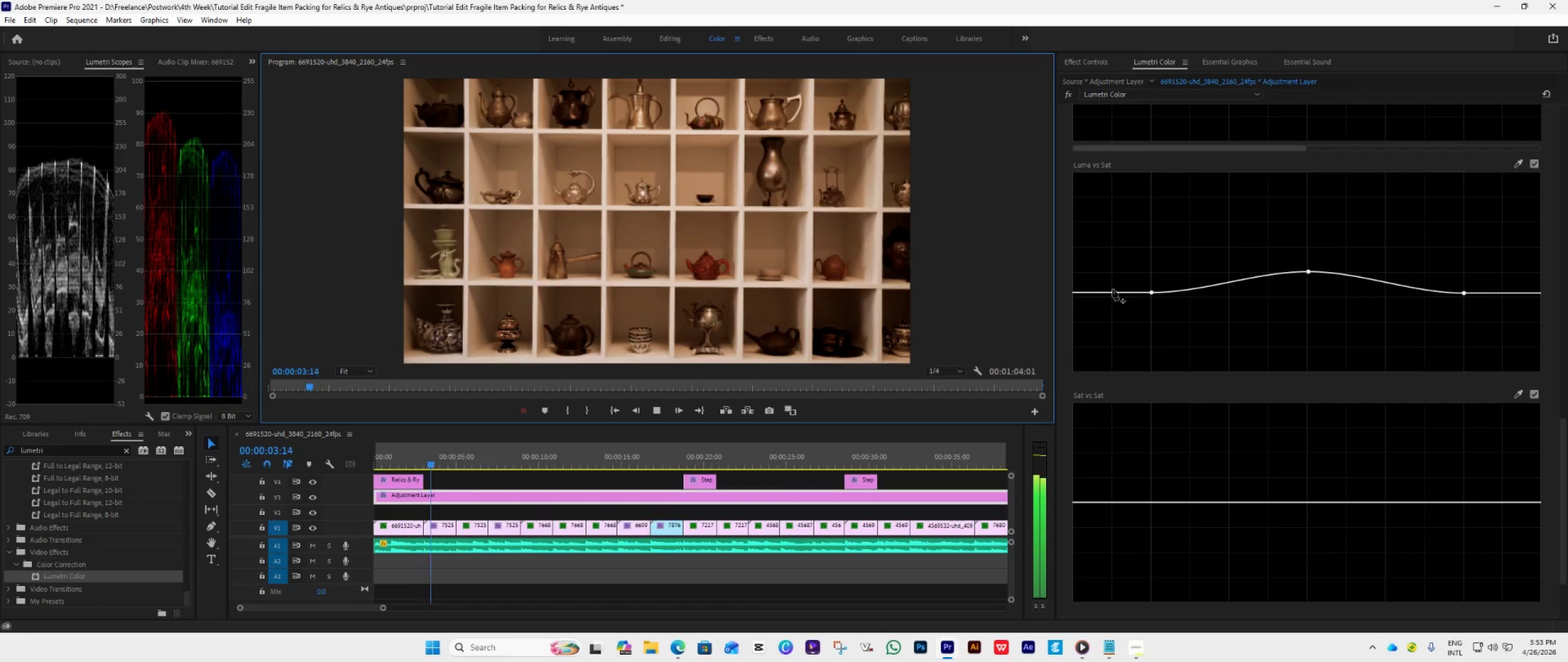 
key(Space)
 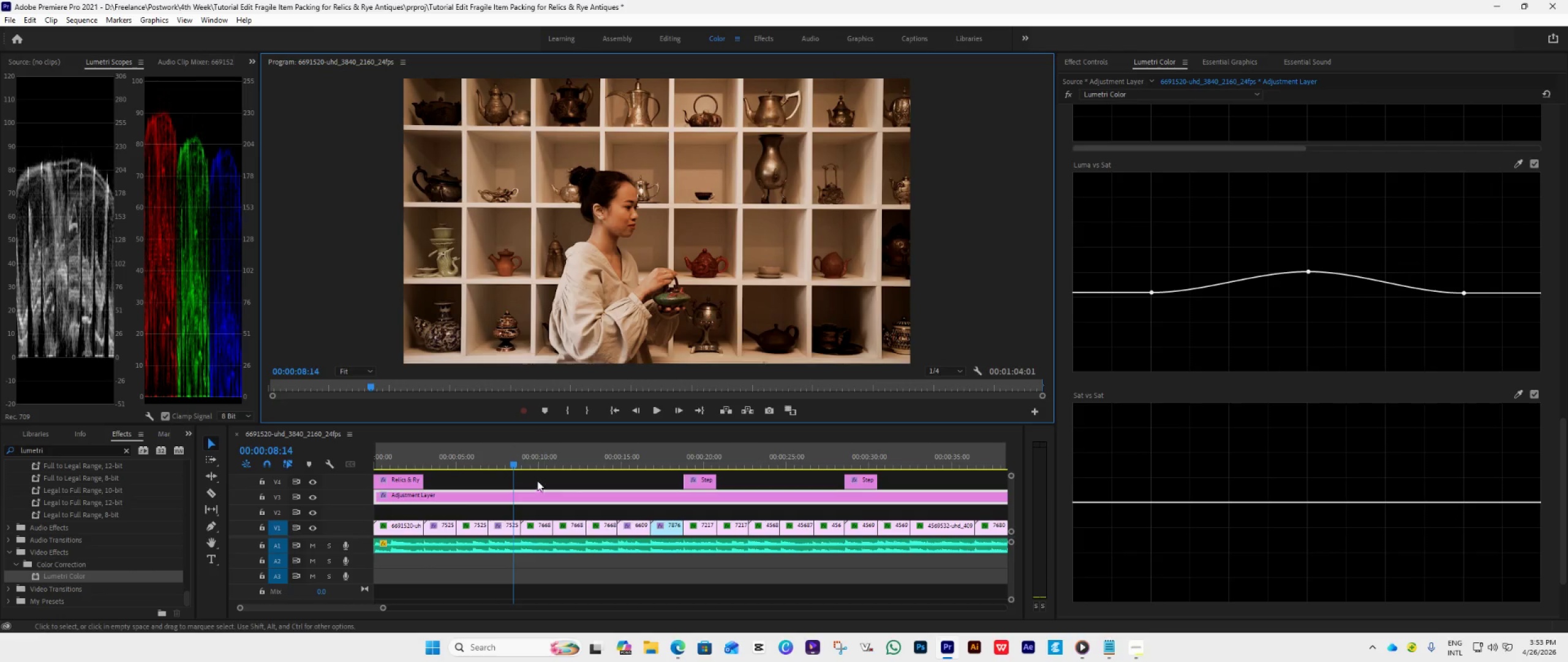 
left_click_drag(start_coordinate=[518, 466], to_coordinate=[491, 474])
 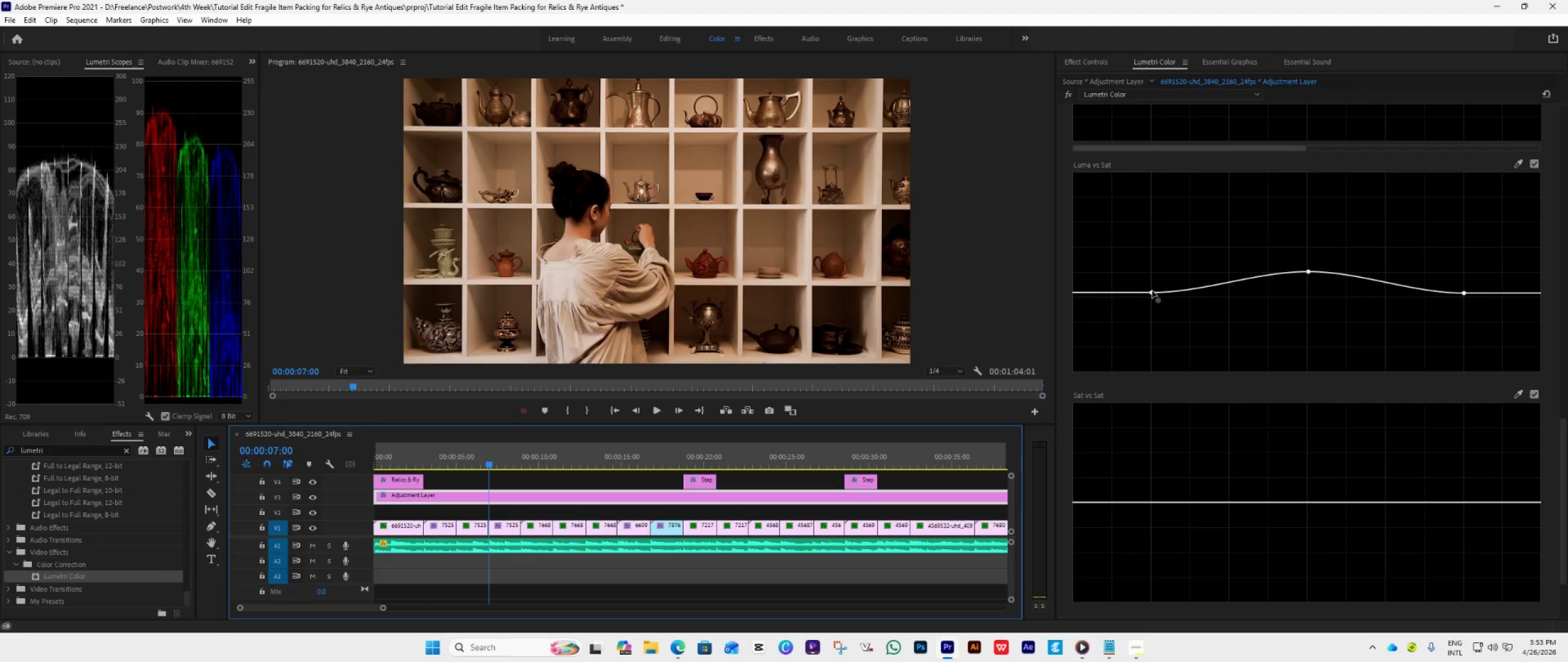 
left_click_drag(start_coordinate=[1152, 291], to_coordinate=[1152, 283])
 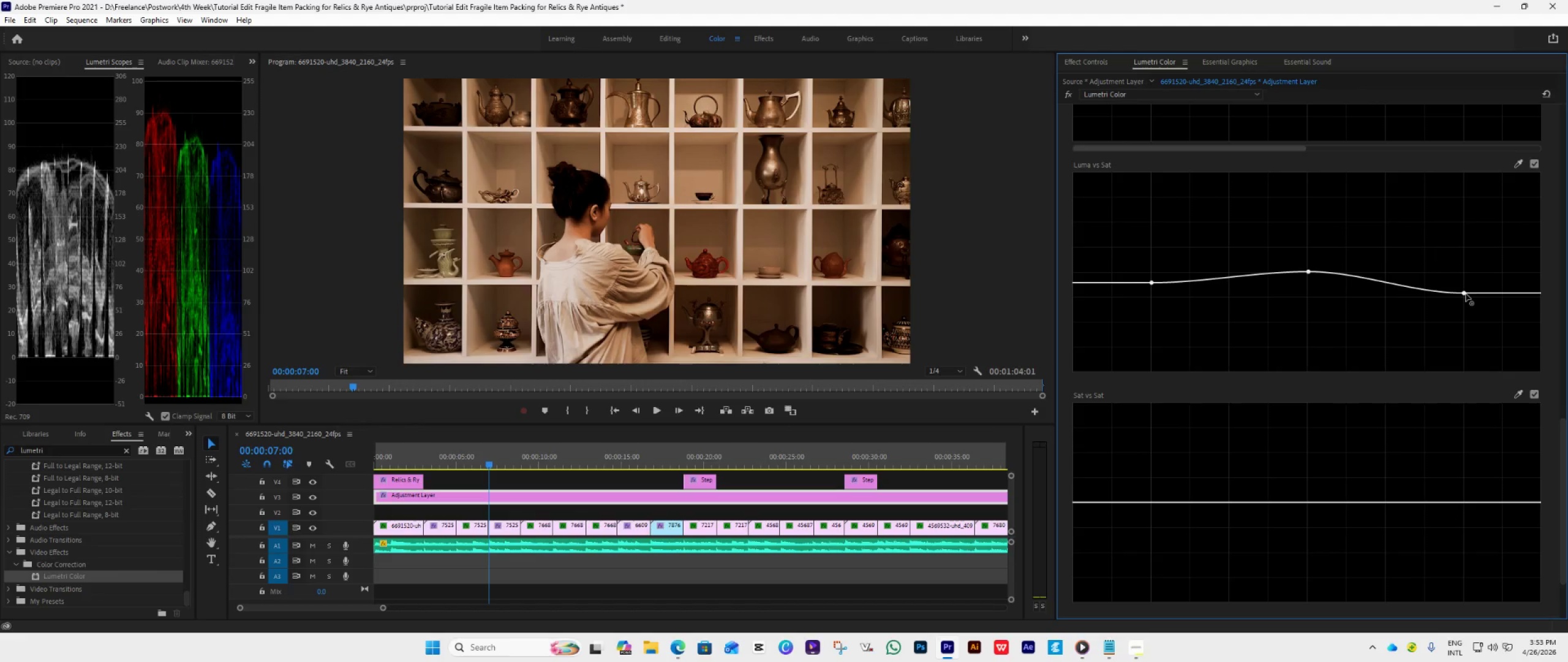 
left_click_drag(start_coordinate=[1464, 292], to_coordinate=[1463, 281])
 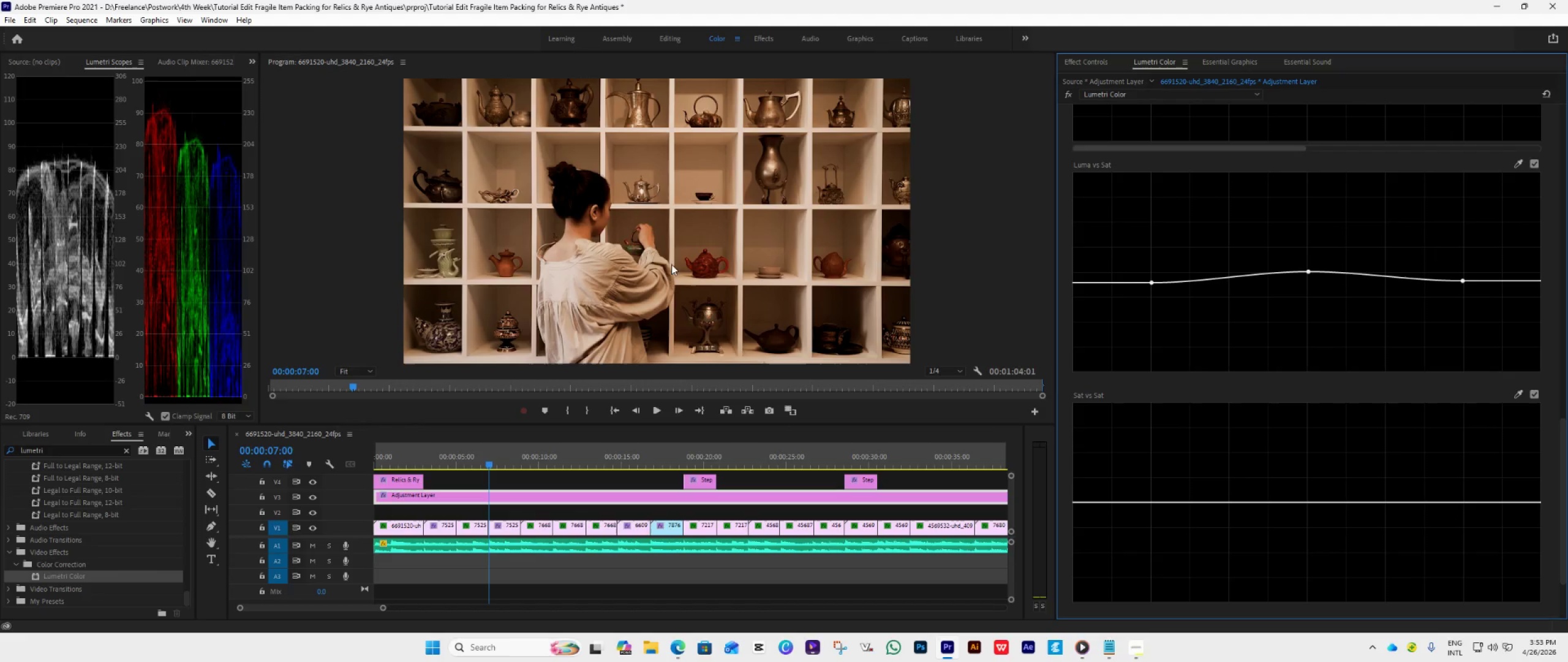 
key(Space)
 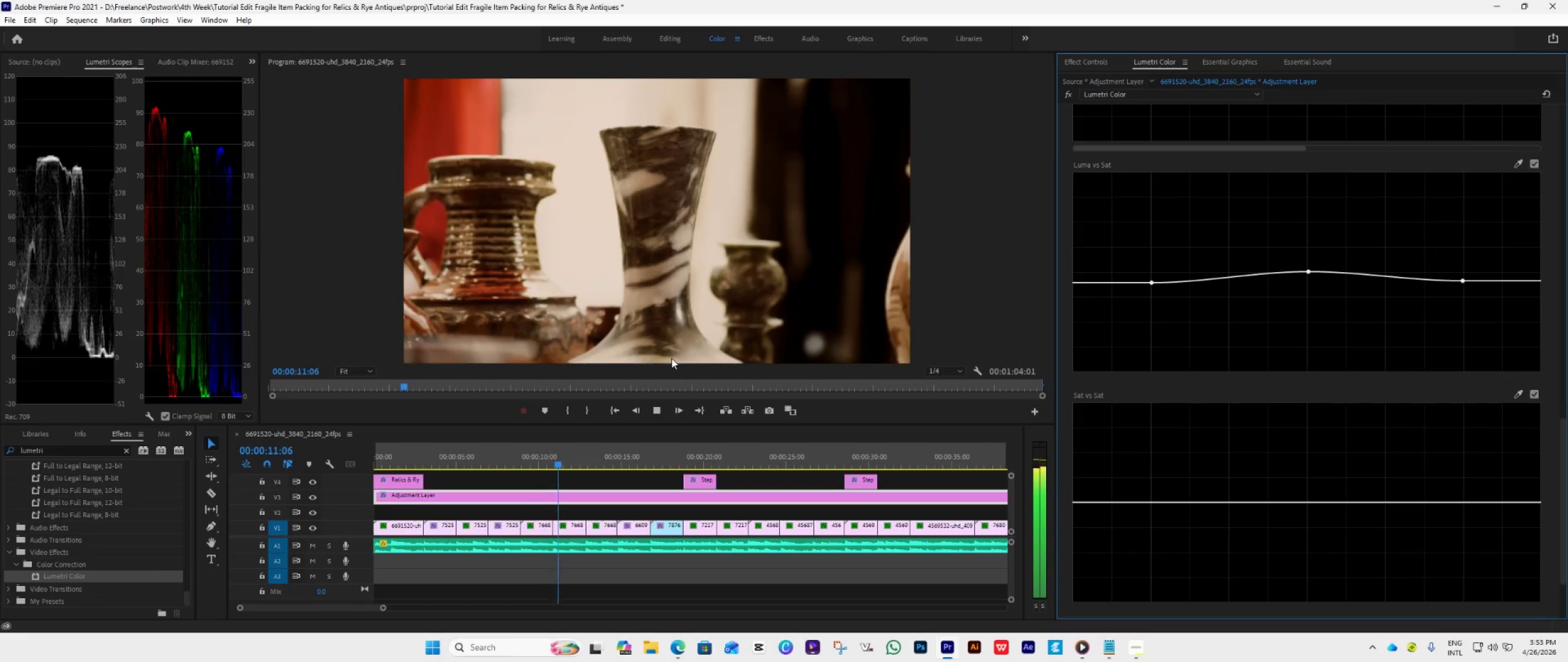 
wait(5.77)
 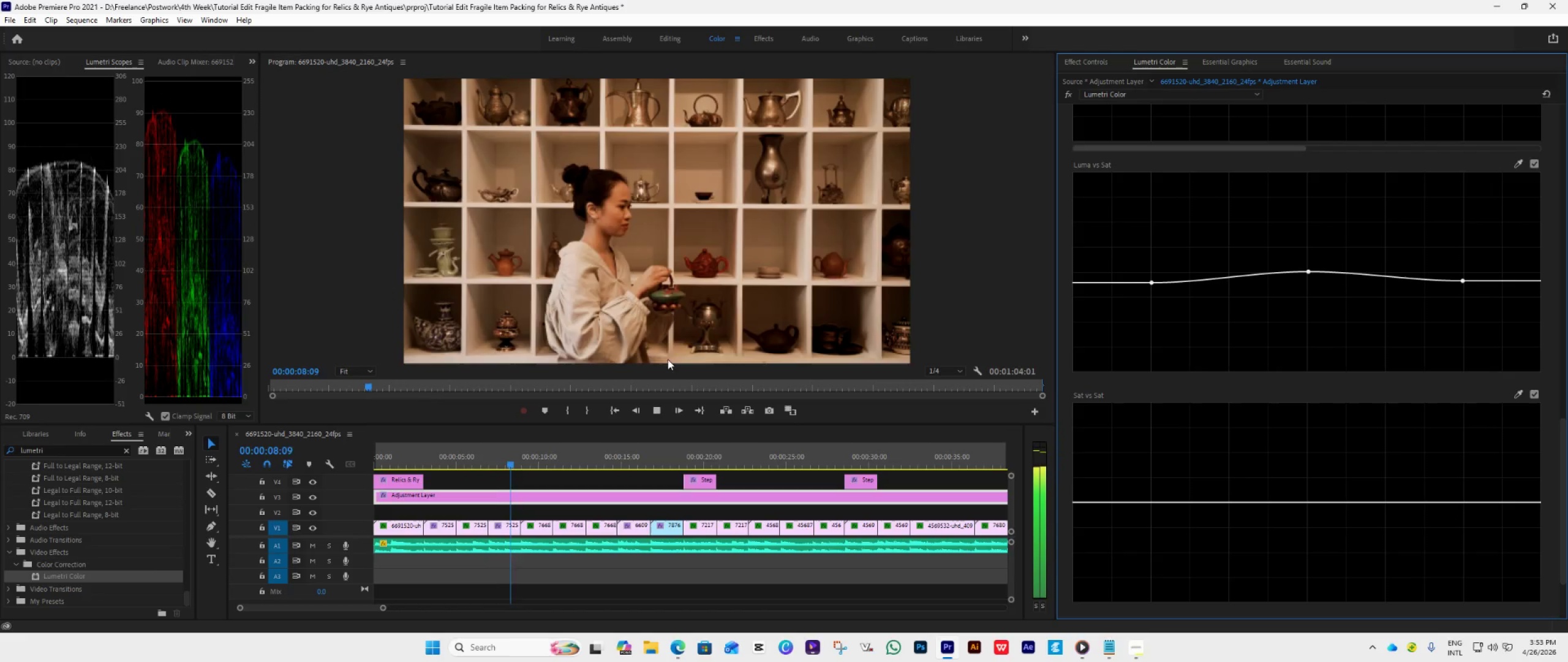 
mouse_move([741, 414])
 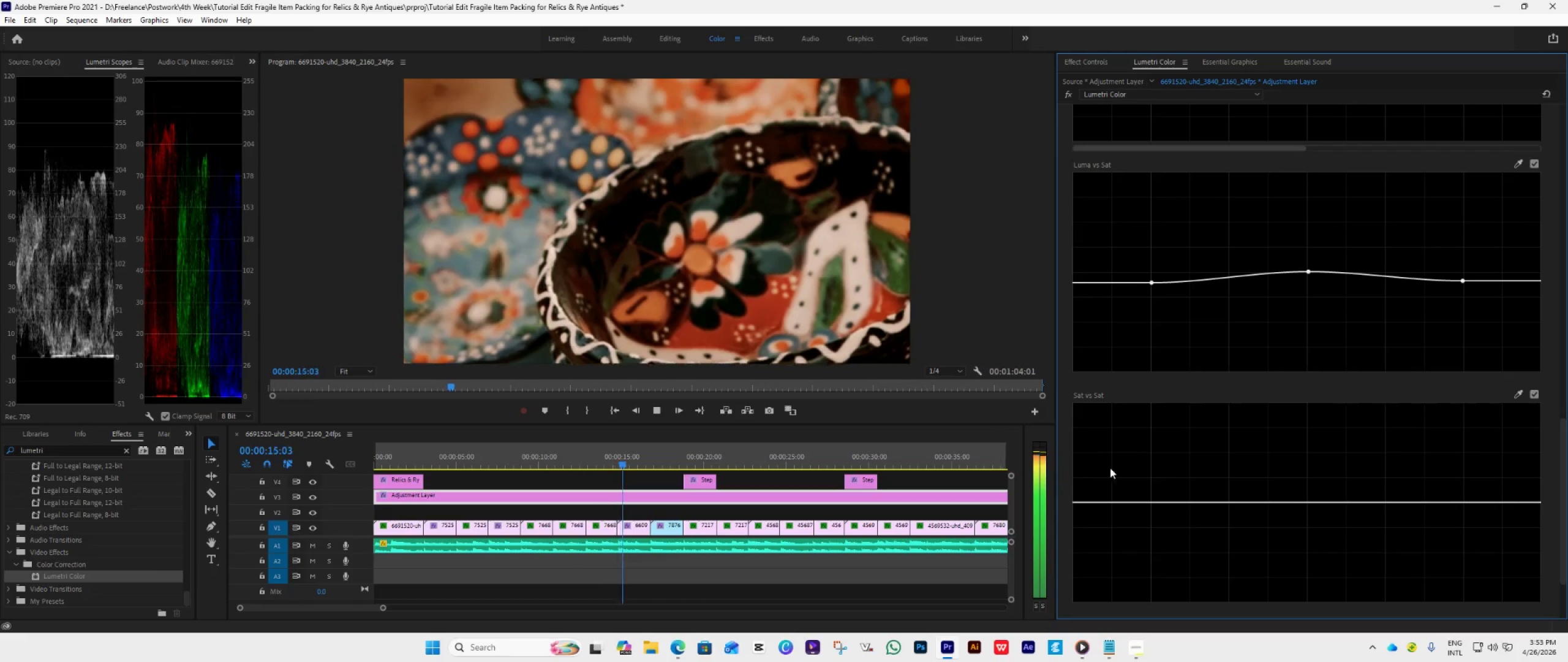 
key(Space)
 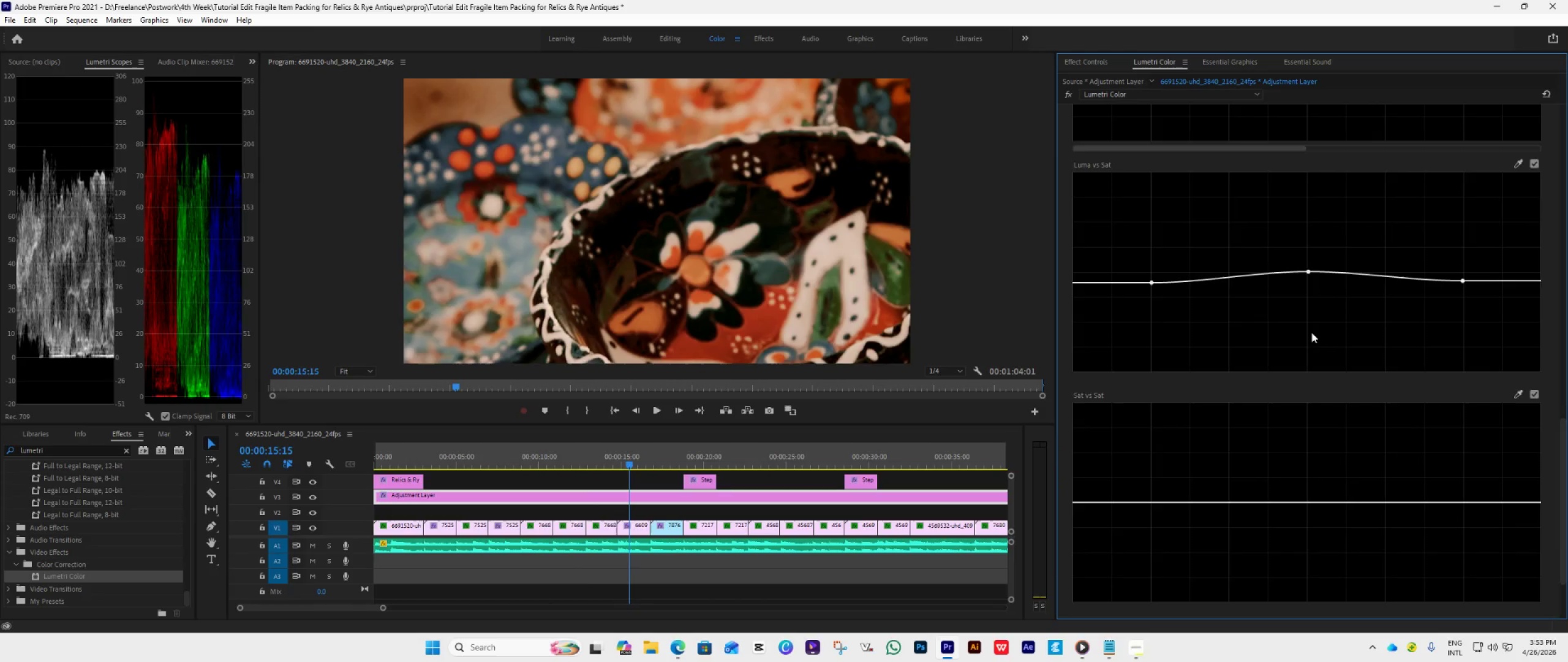 
scroll: coordinate [1249, 381], scroll_direction: up, amount: 88.0
 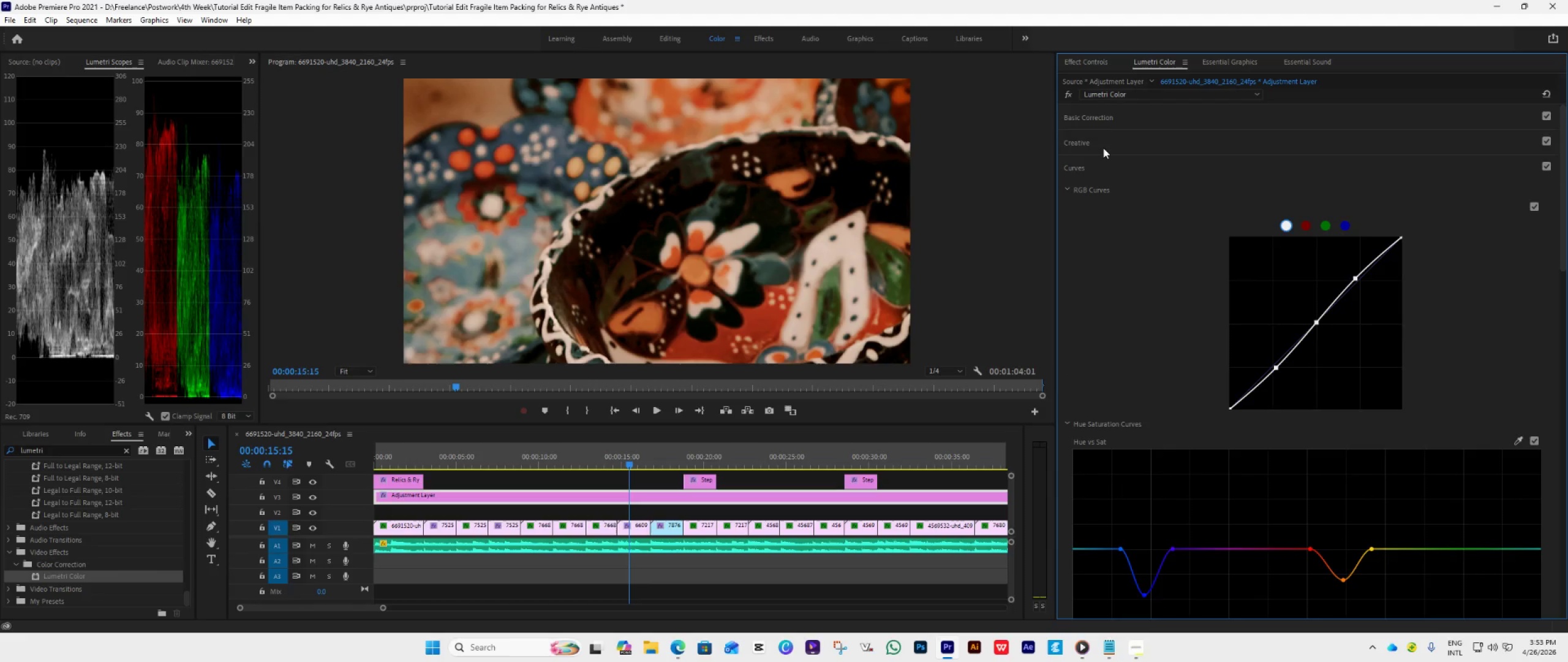 
left_click([1113, 145])
 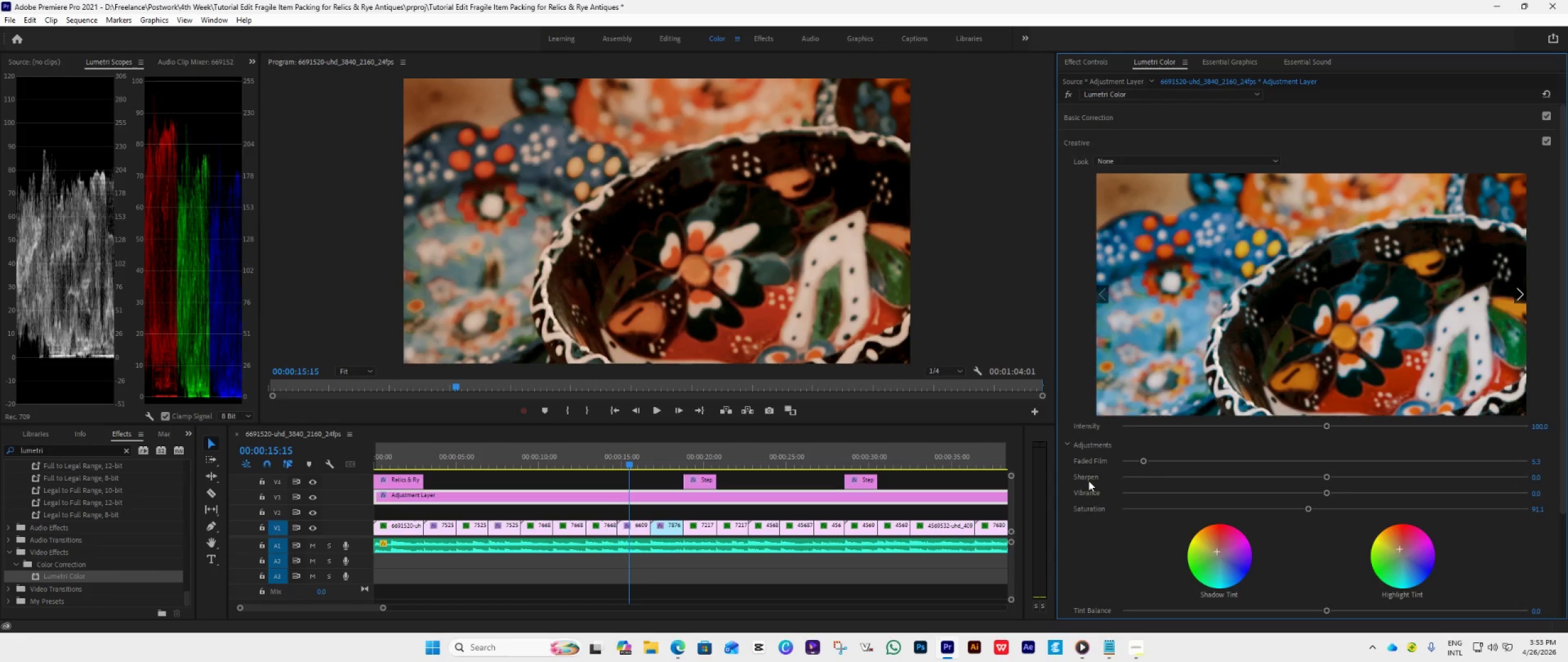 
scroll: coordinate [1086, 554], scroll_direction: down, amount: 2.0
 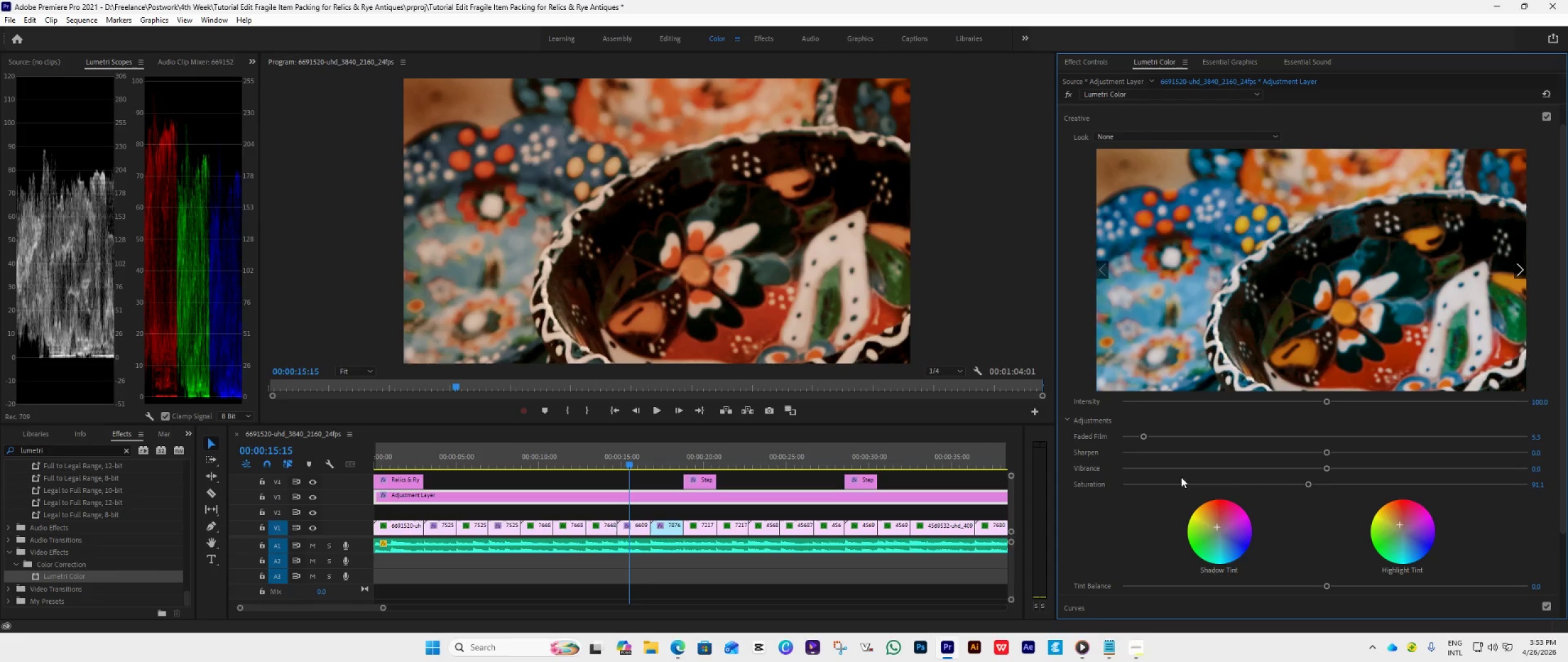 
left_click_drag(start_coordinate=[1328, 453], to_coordinate=[1229, 484])
 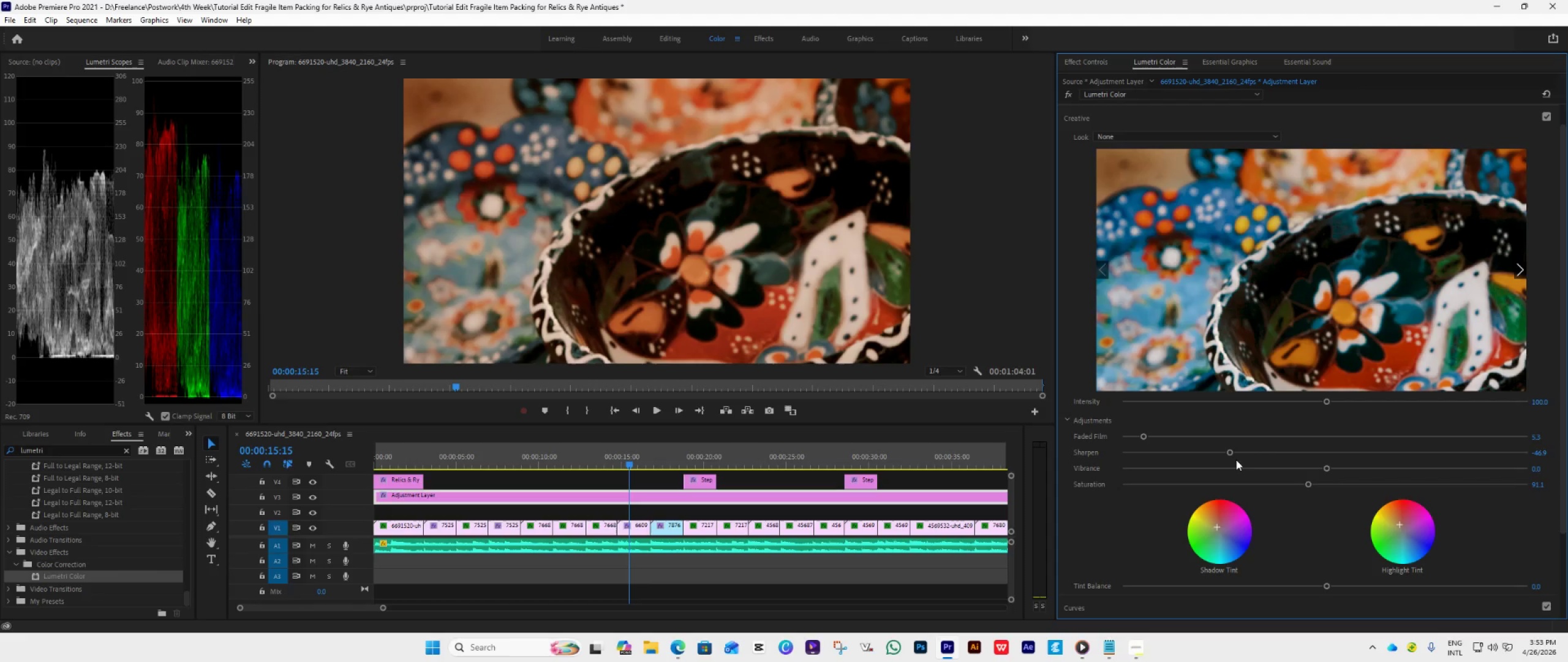 
left_click_drag(start_coordinate=[1230, 452], to_coordinate=[1327, 473])
 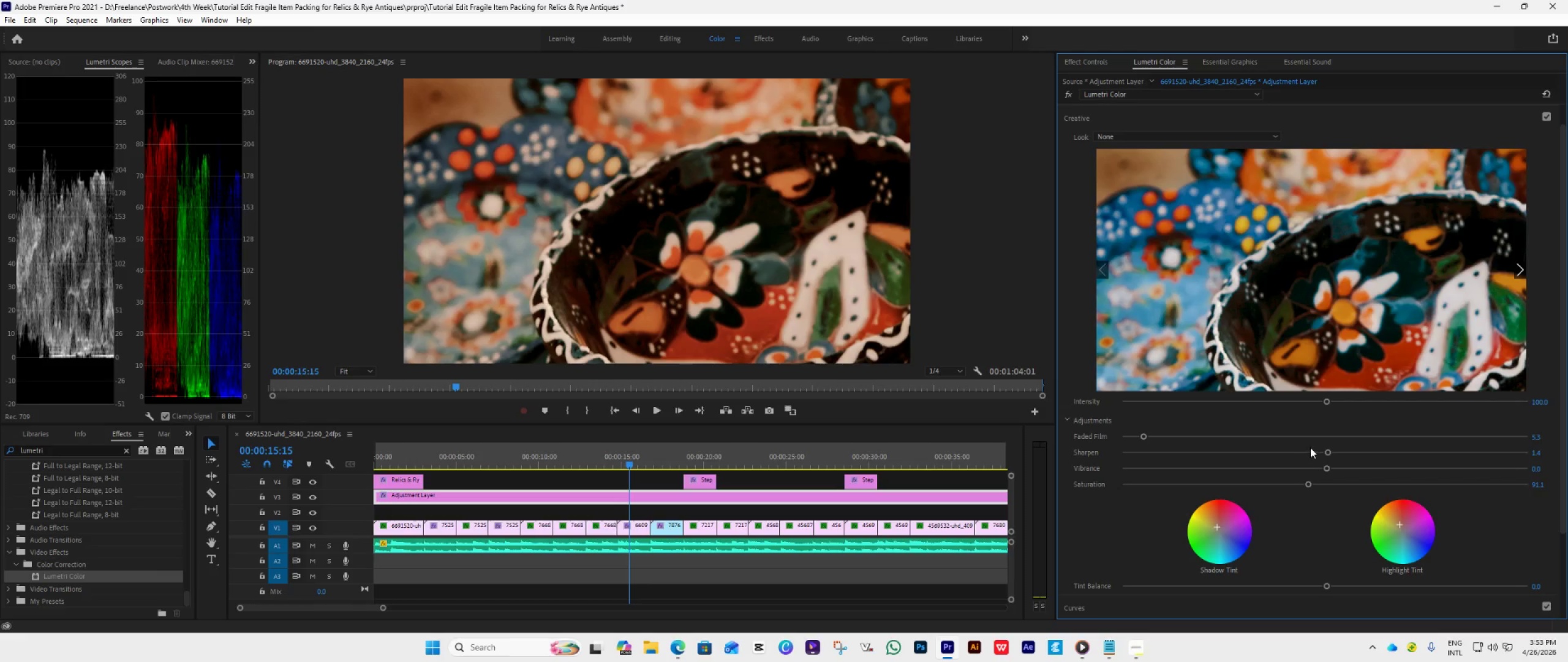 
left_click([1310, 447])
 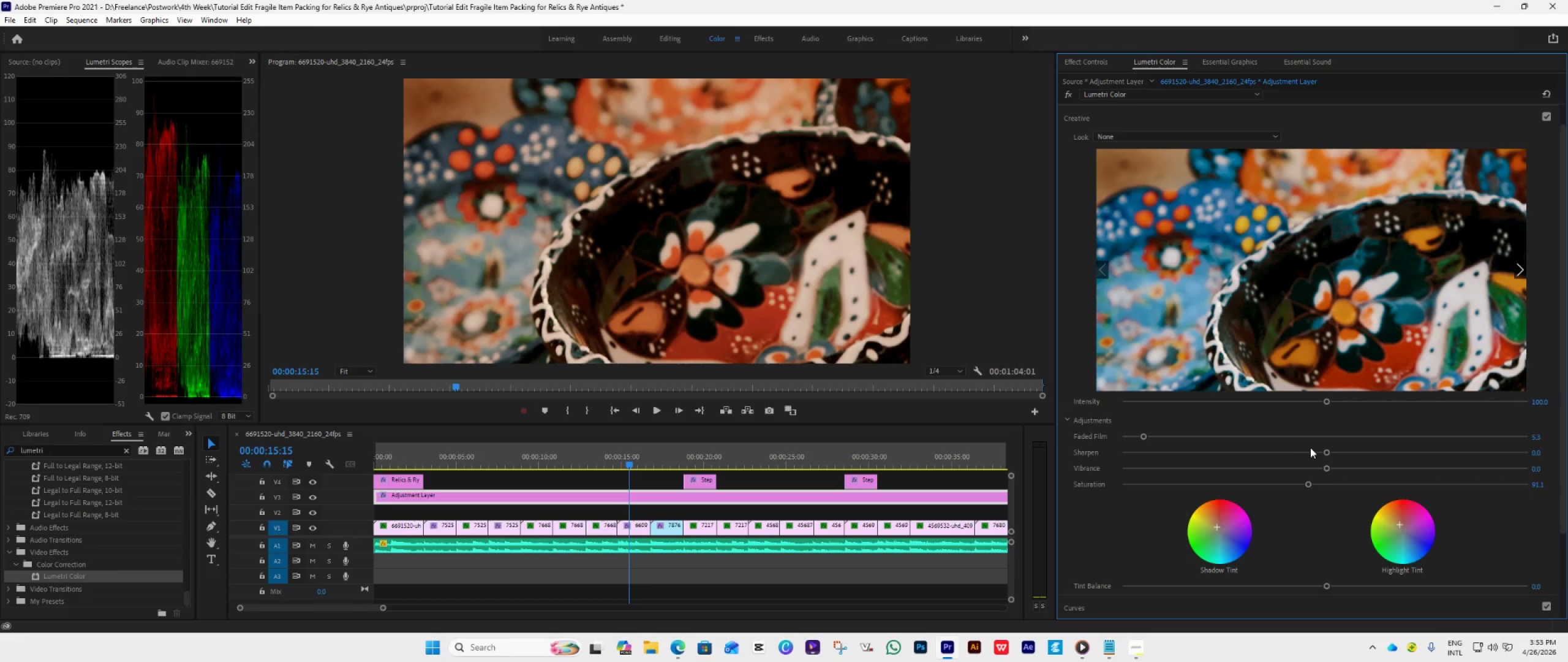 
double_click([1310, 447])
 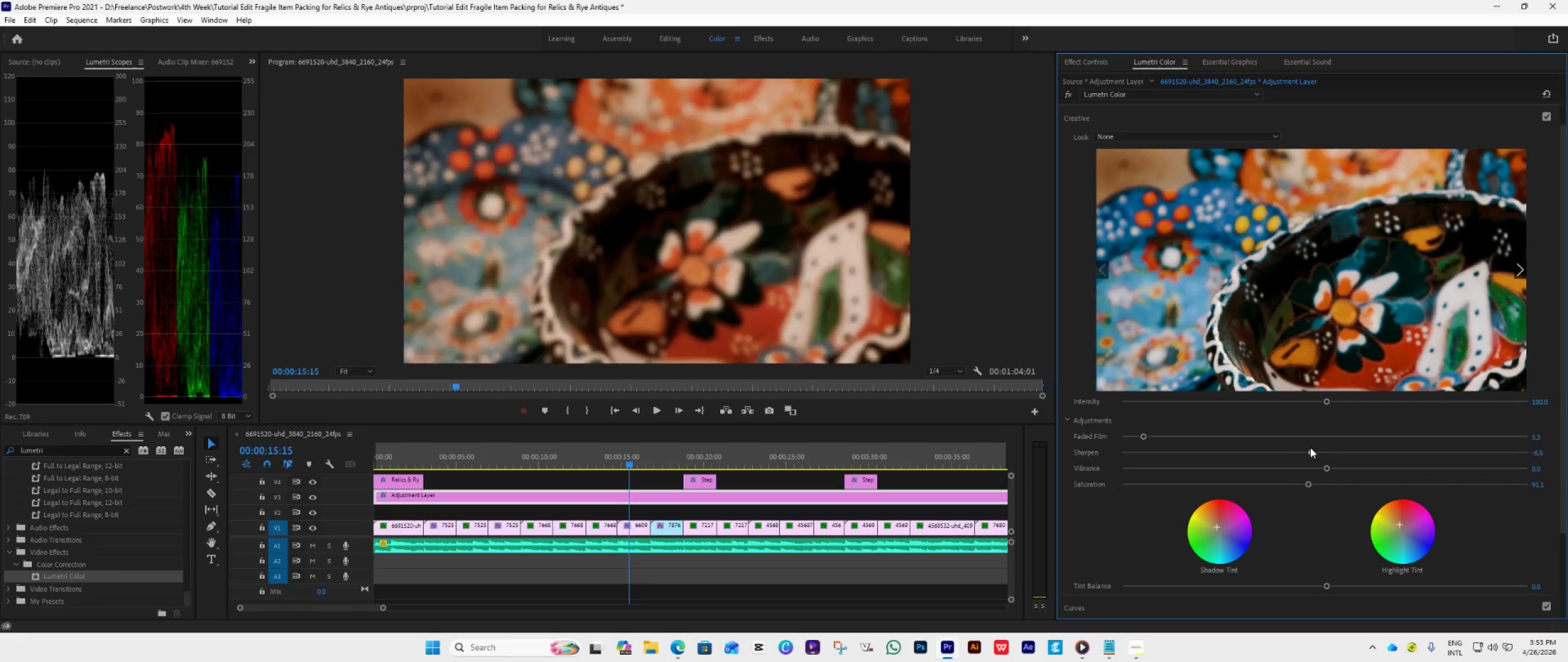 
triple_click([1310, 447])
 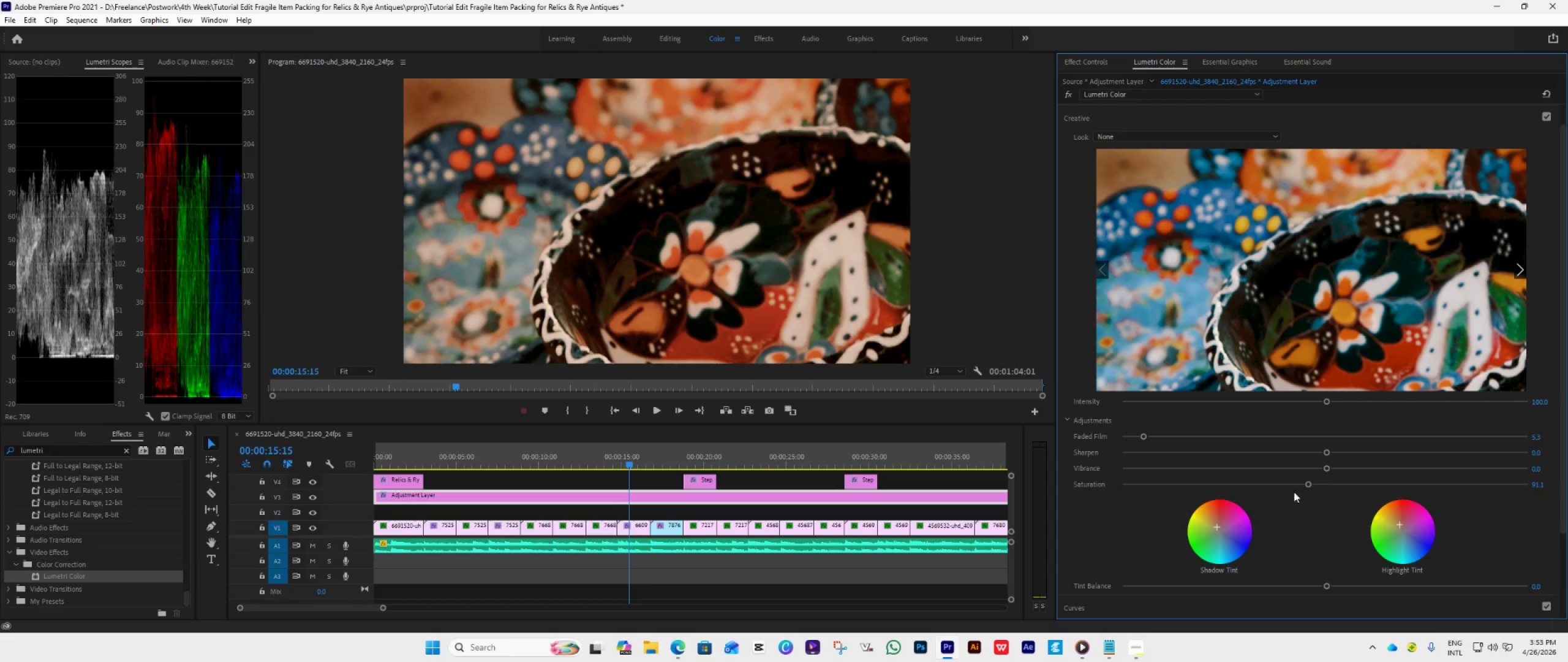 
left_click_drag(start_coordinate=[1325, 468], to_coordinate=[1267, 560])
 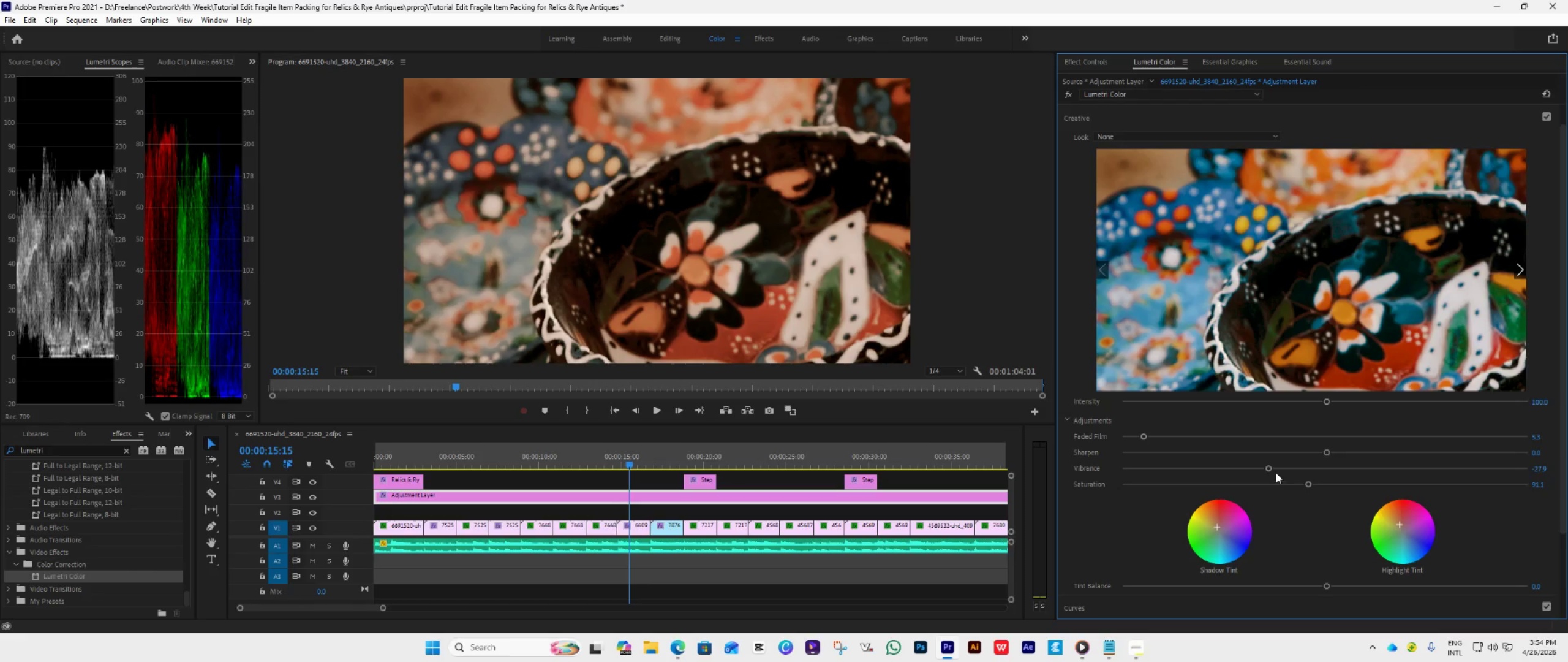 
left_click_drag(start_coordinate=[1273, 469], to_coordinate=[1277, 471])
 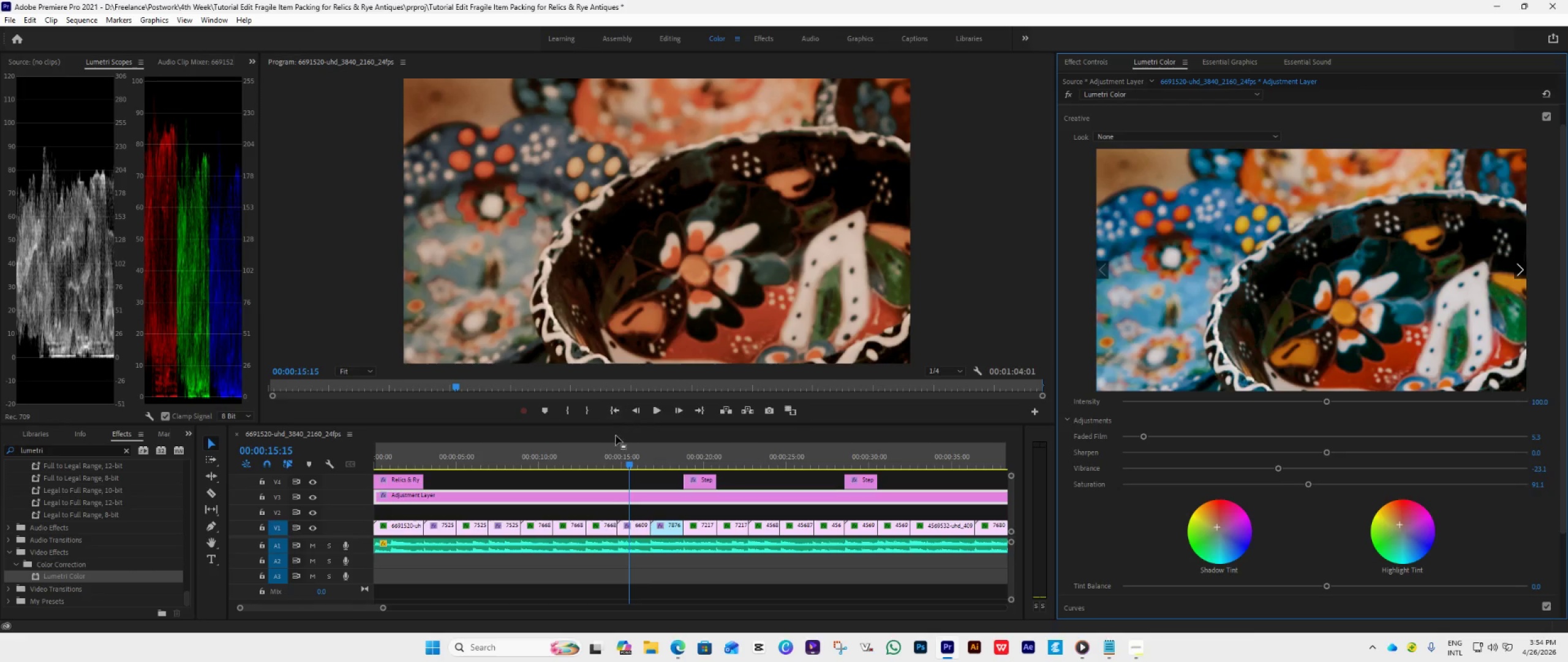 
left_click_drag(start_coordinate=[625, 463], to_coordinate=[432, 507])
 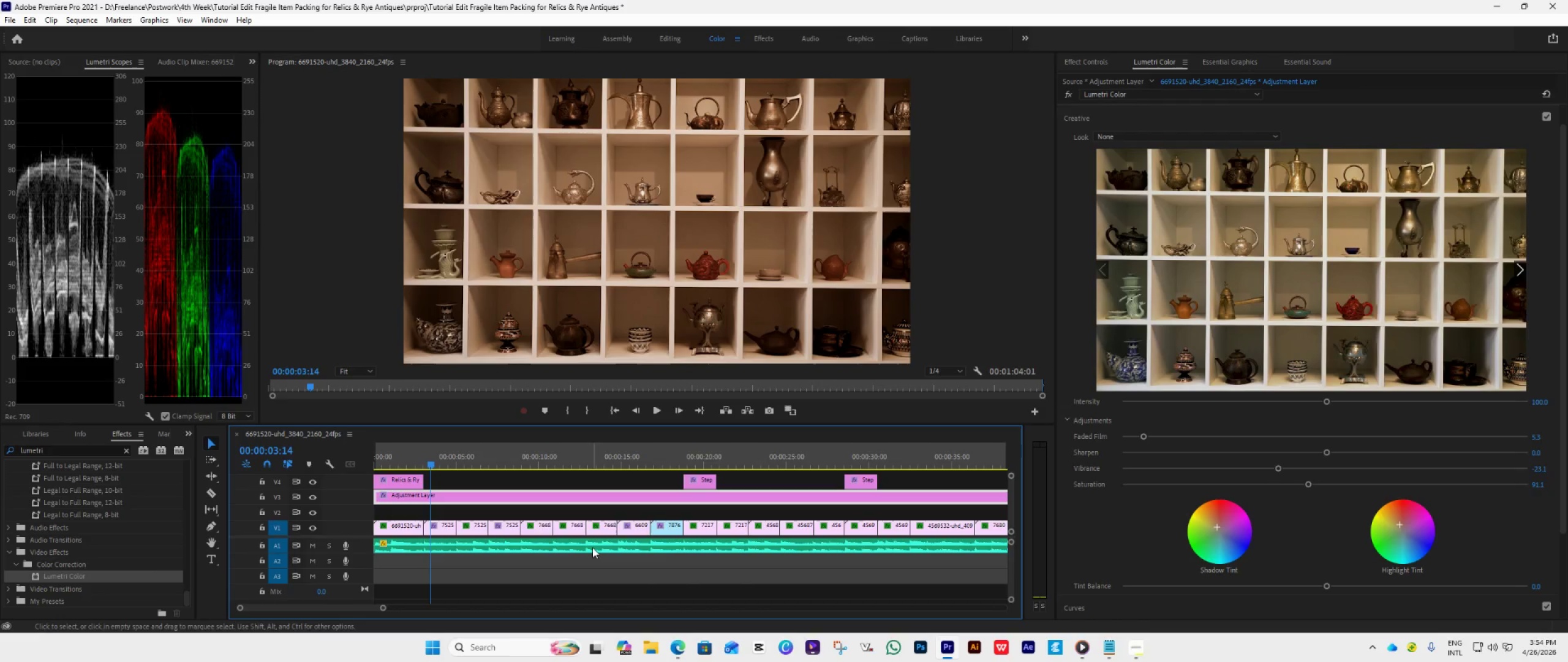 
key(Space)
 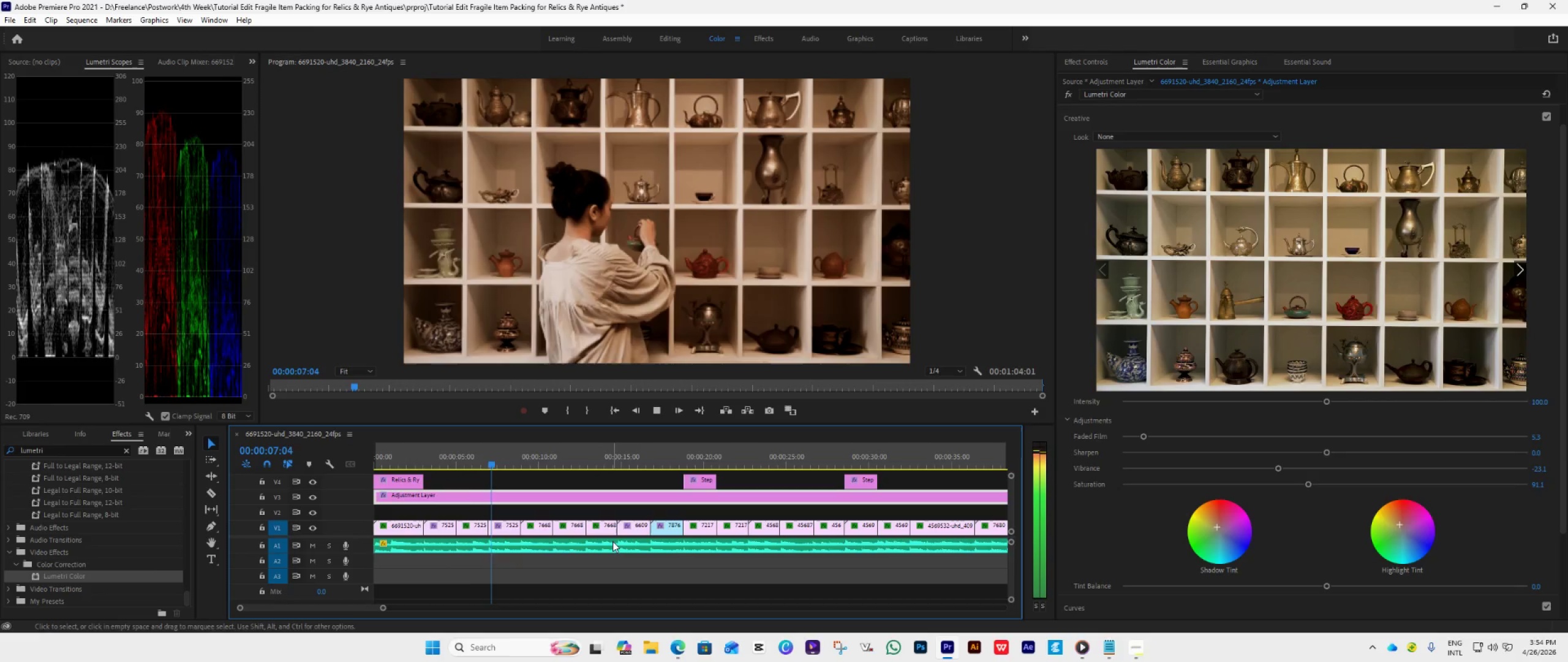 
wait(8.72)
 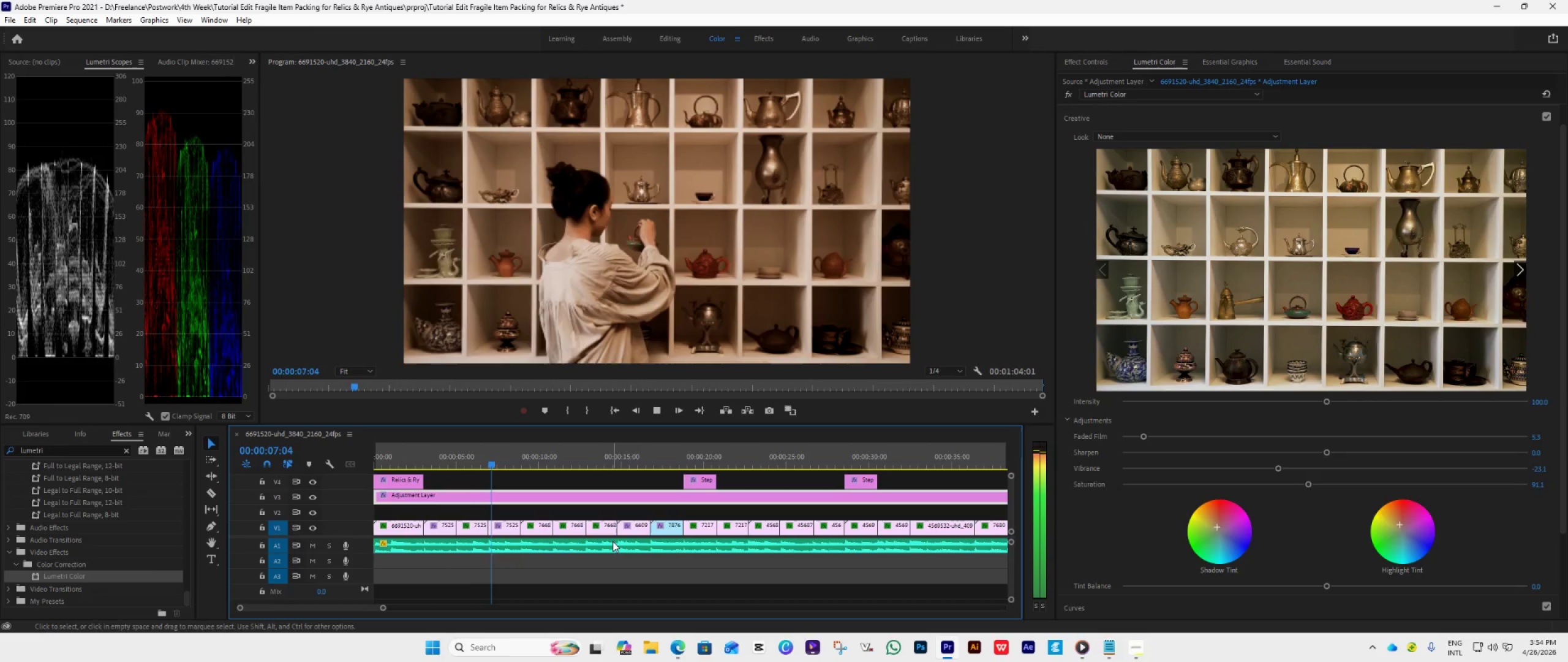 
key(Space)
 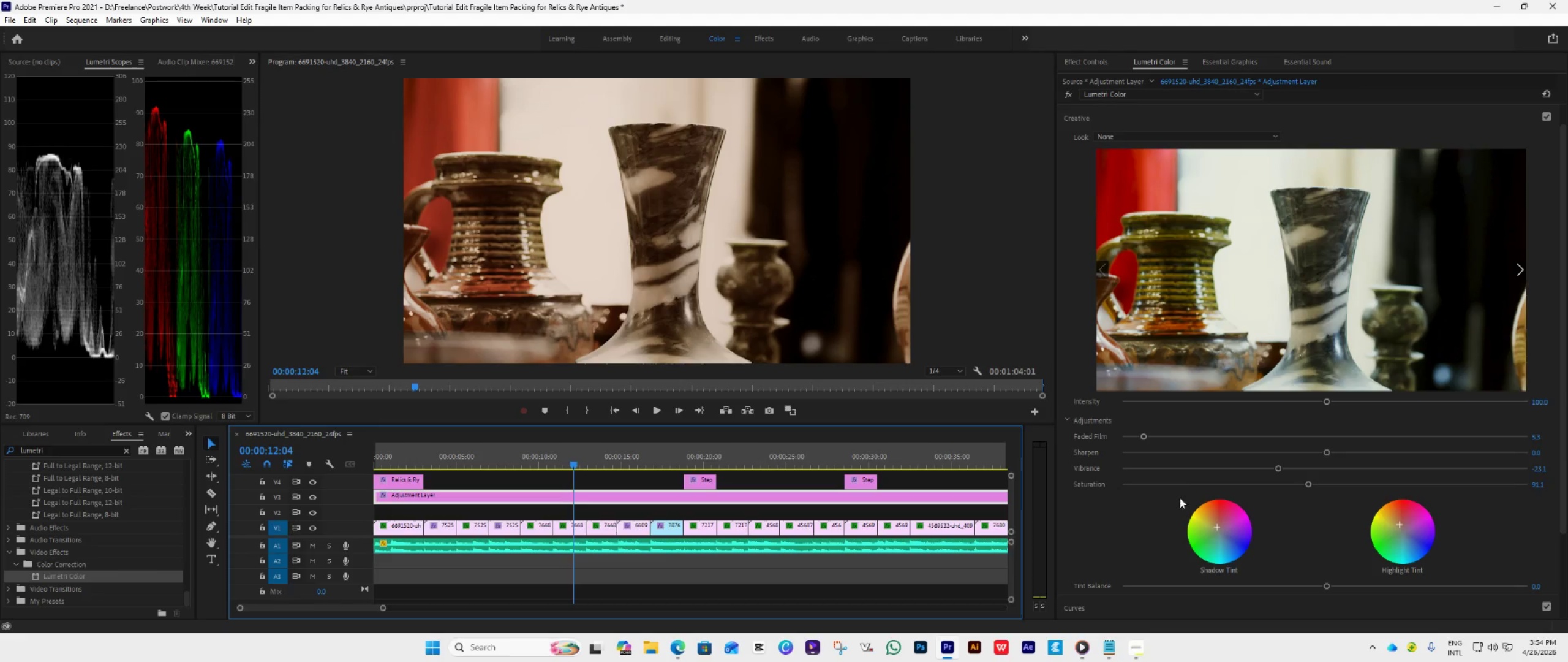 
scroll: coordinate [1278, 518], scroll_direction: down, amount: 1.0
 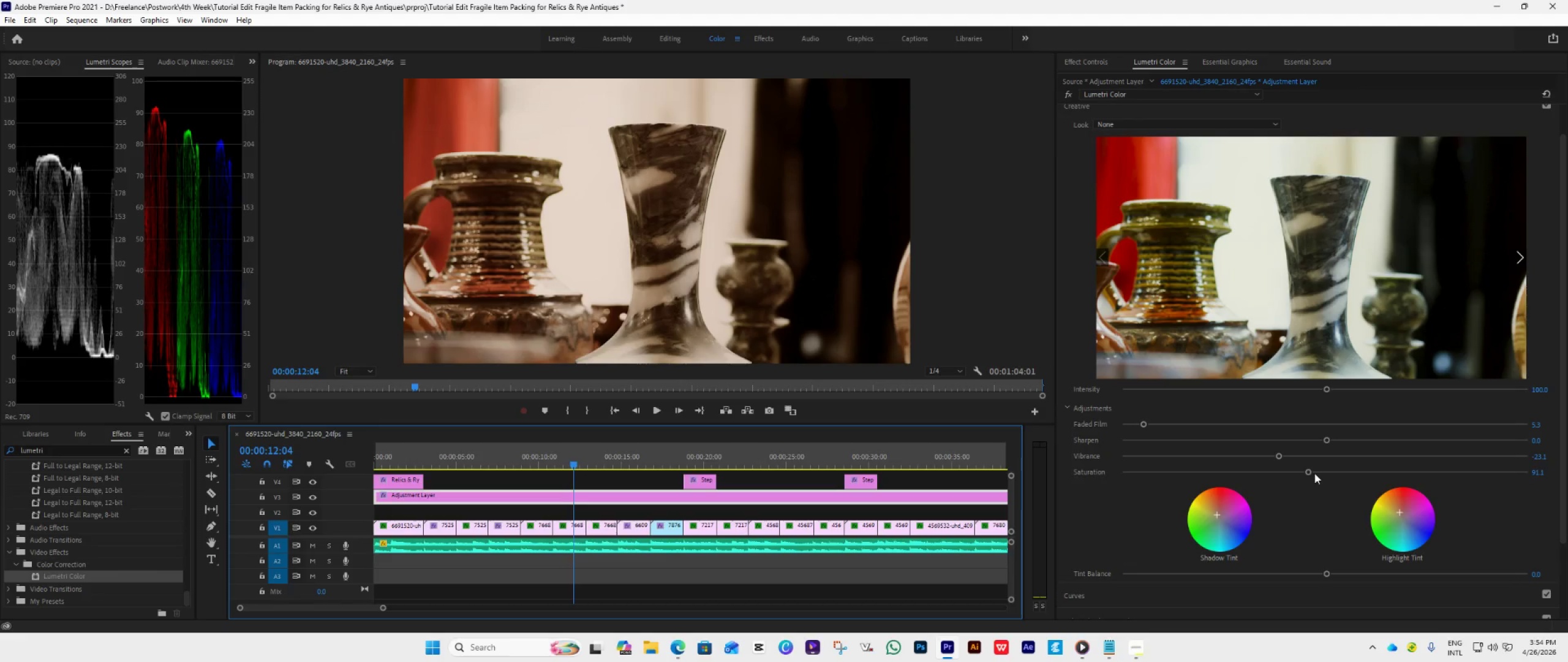 
left_click_drag(start_coordinate=[1308, 471], to_coordinate=[1292, 479])
 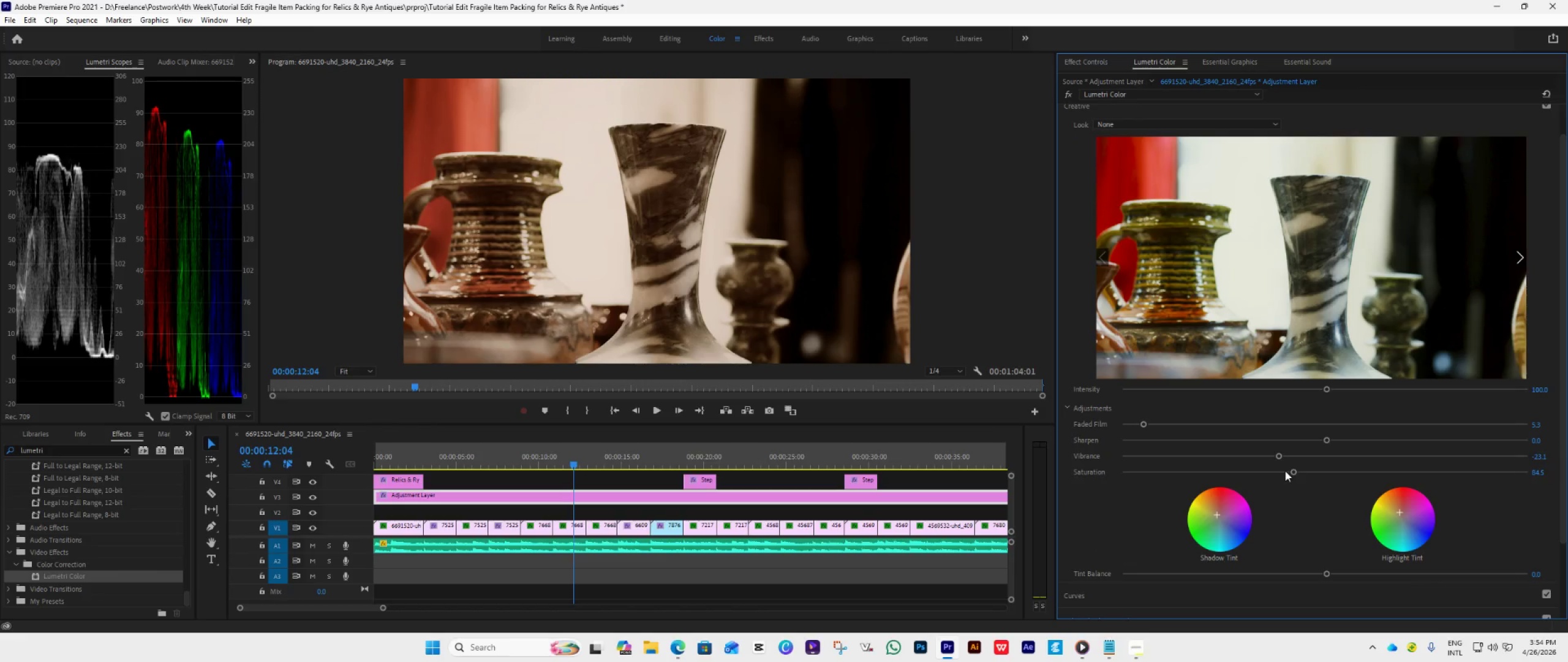 
left_click_drag(start_coordinate=[1291, 471], to_coordinate=[1279, 479])
 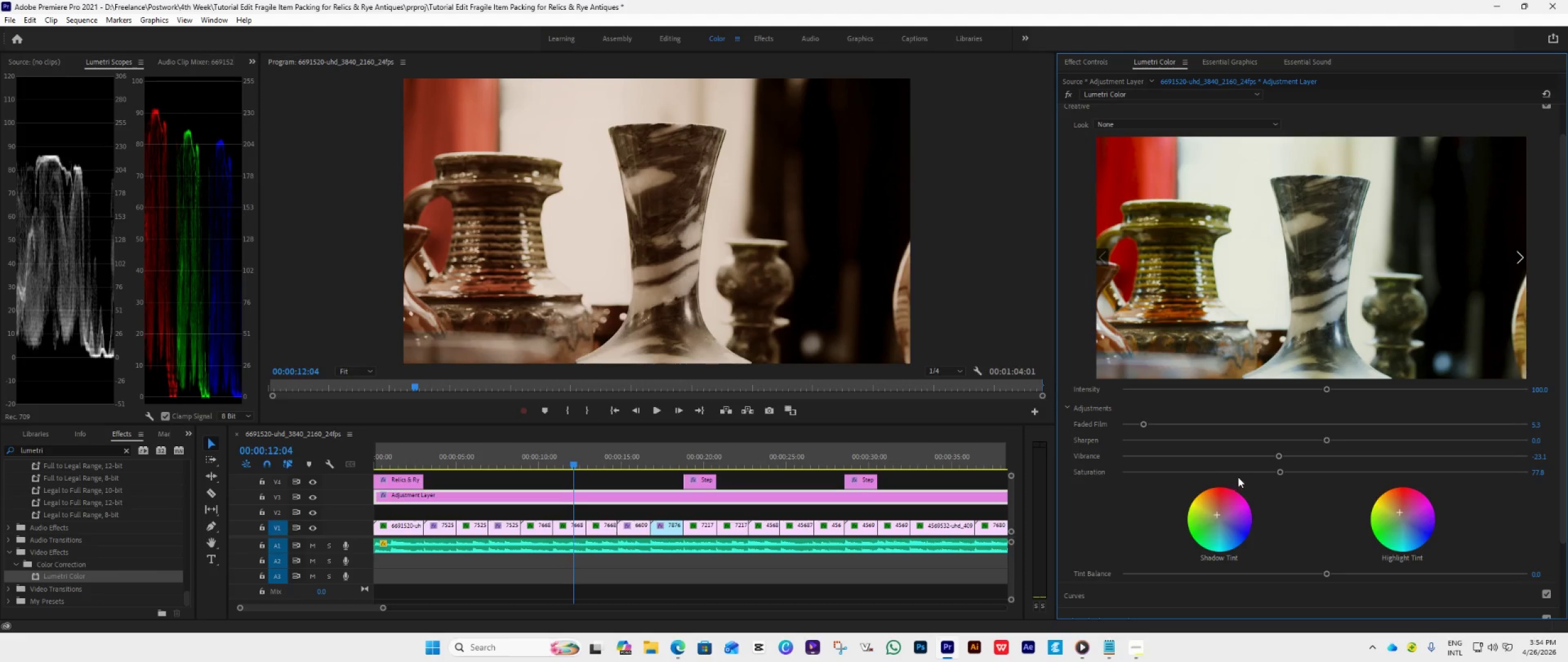 
left_click_drag(start_coordinate=[1283, 470], to_coordinate=[1292, 477])
 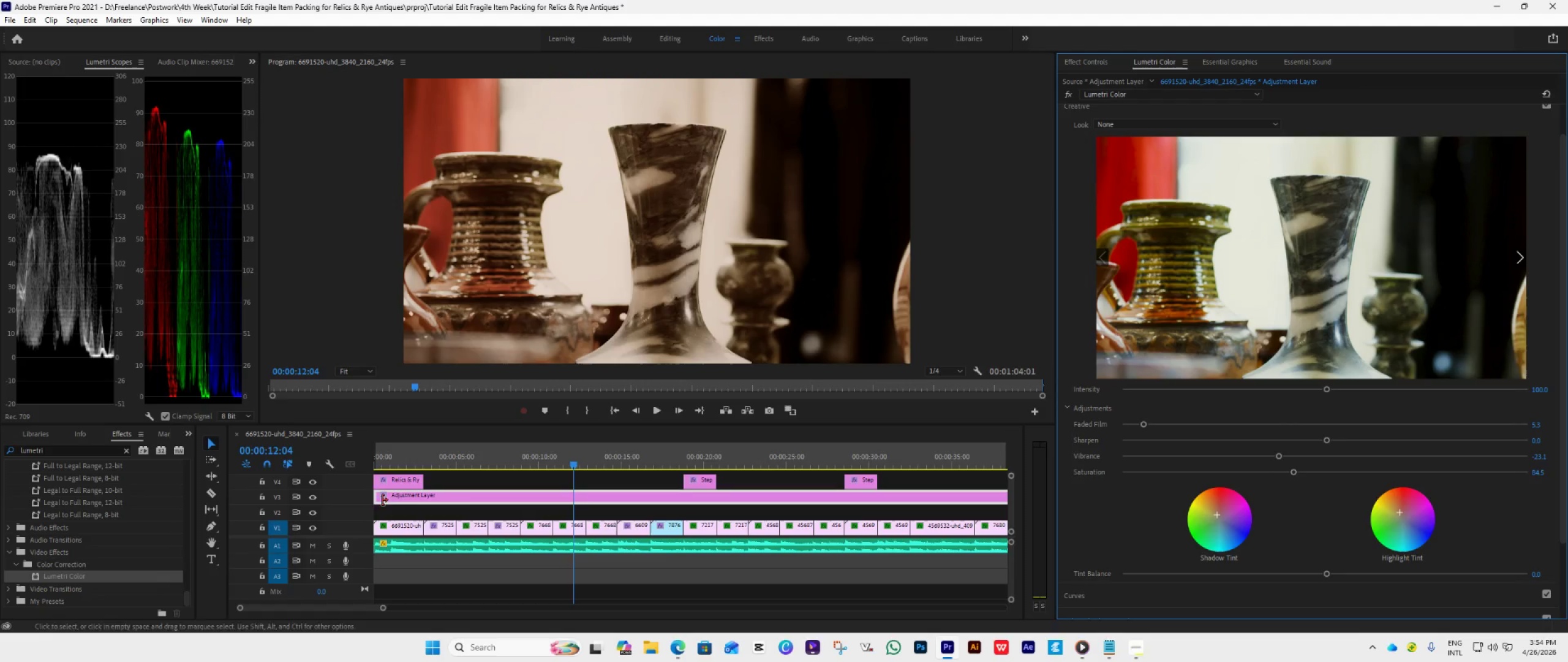 
left_click([314, 495])
 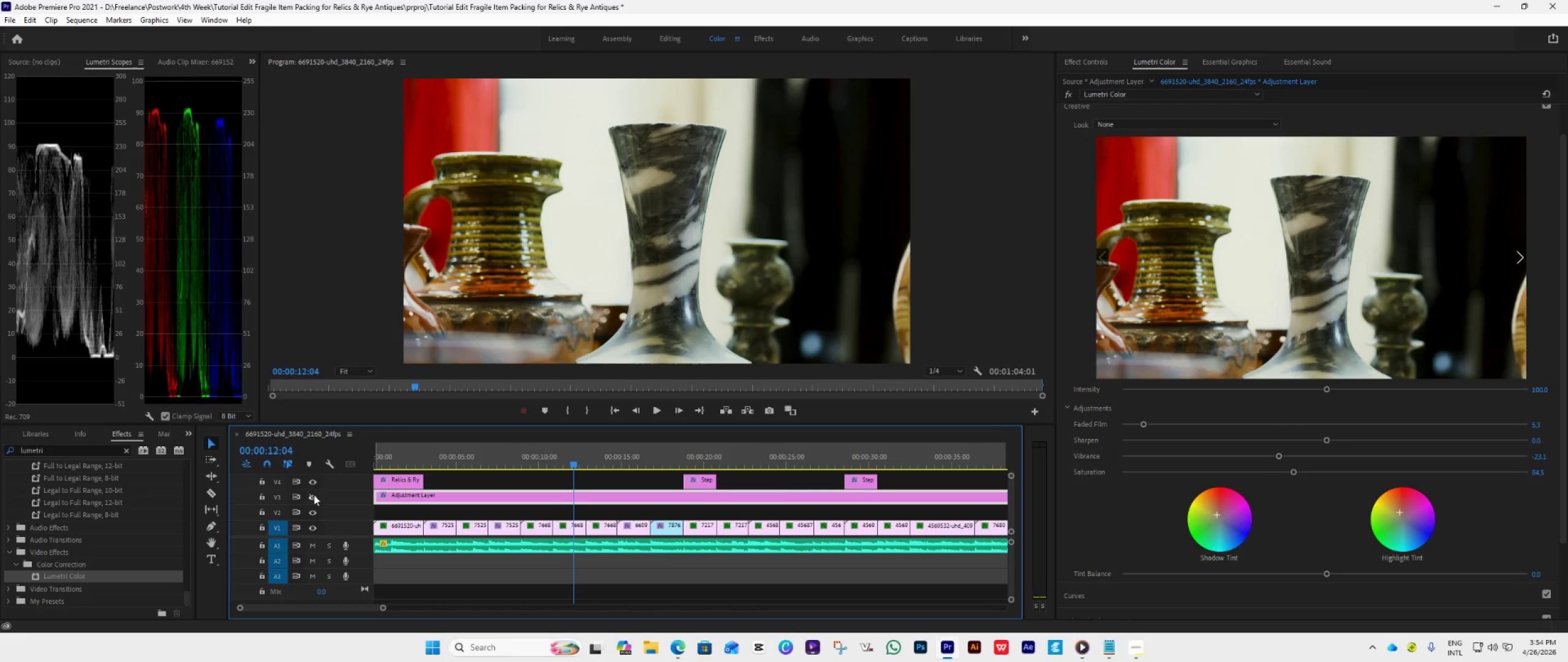 
left_click([314, 495])
 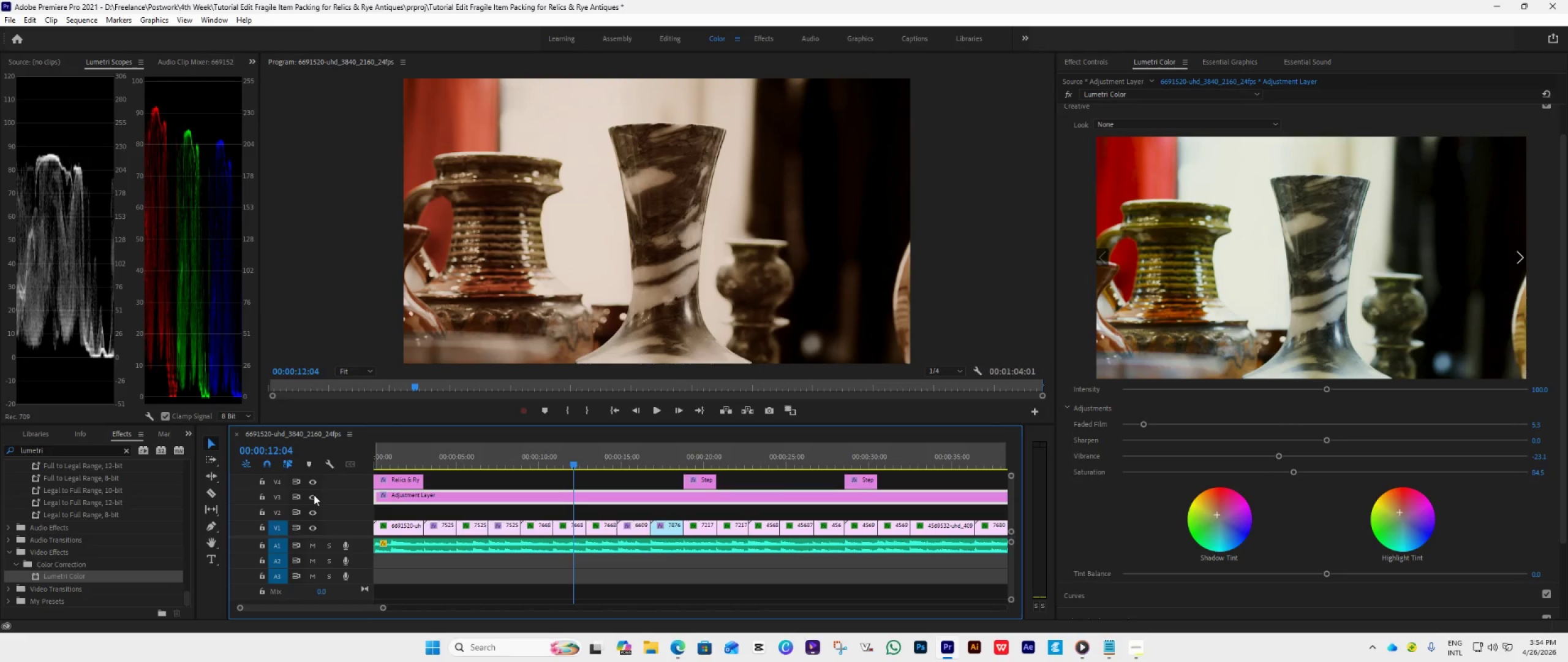 
left_click([314, 495])
 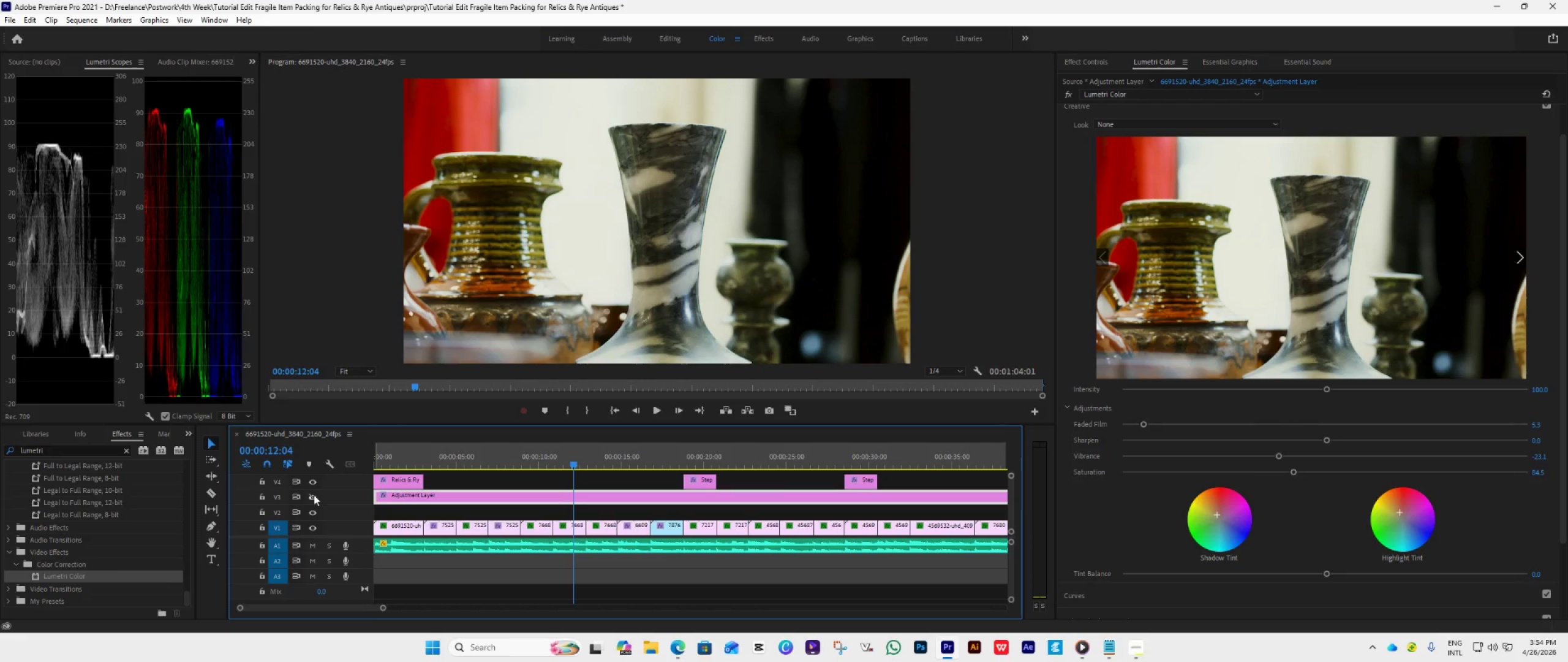 
left_click([314, 495])
 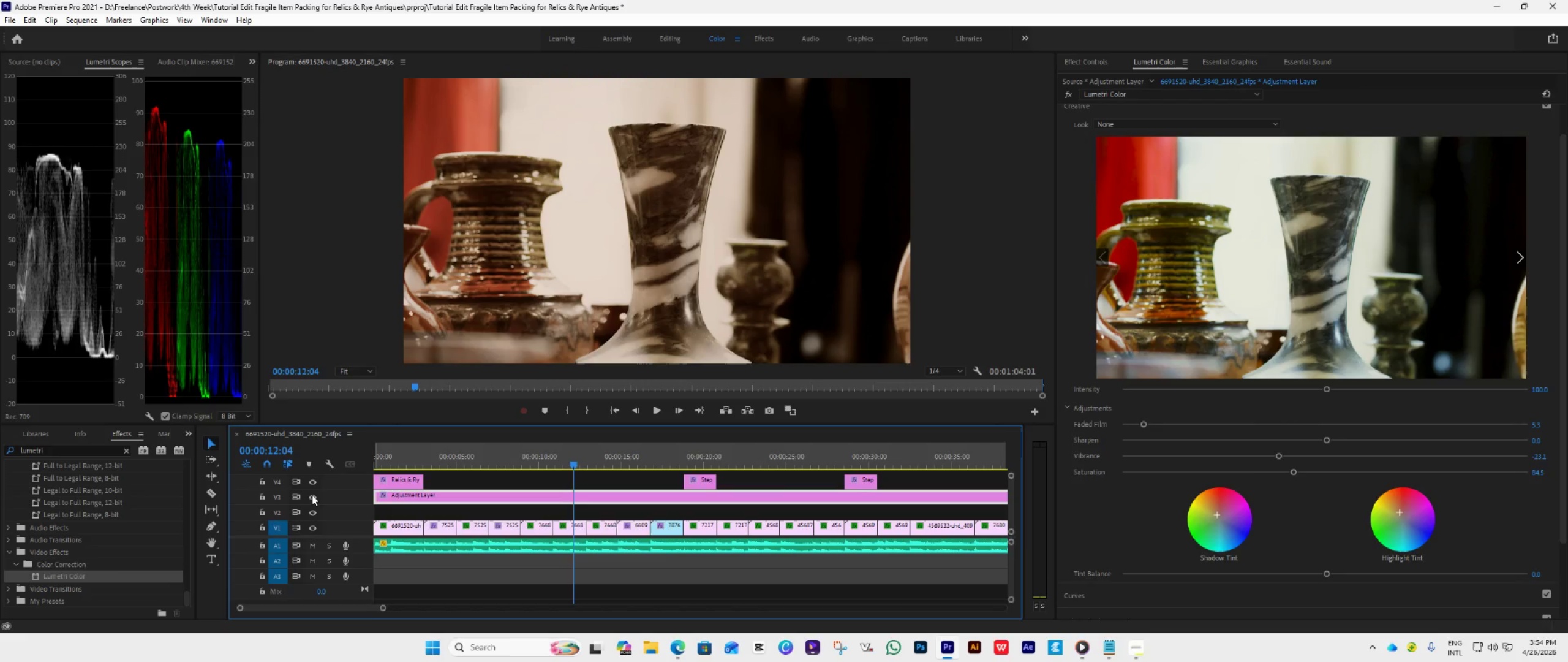 
left_click([312, 495])
 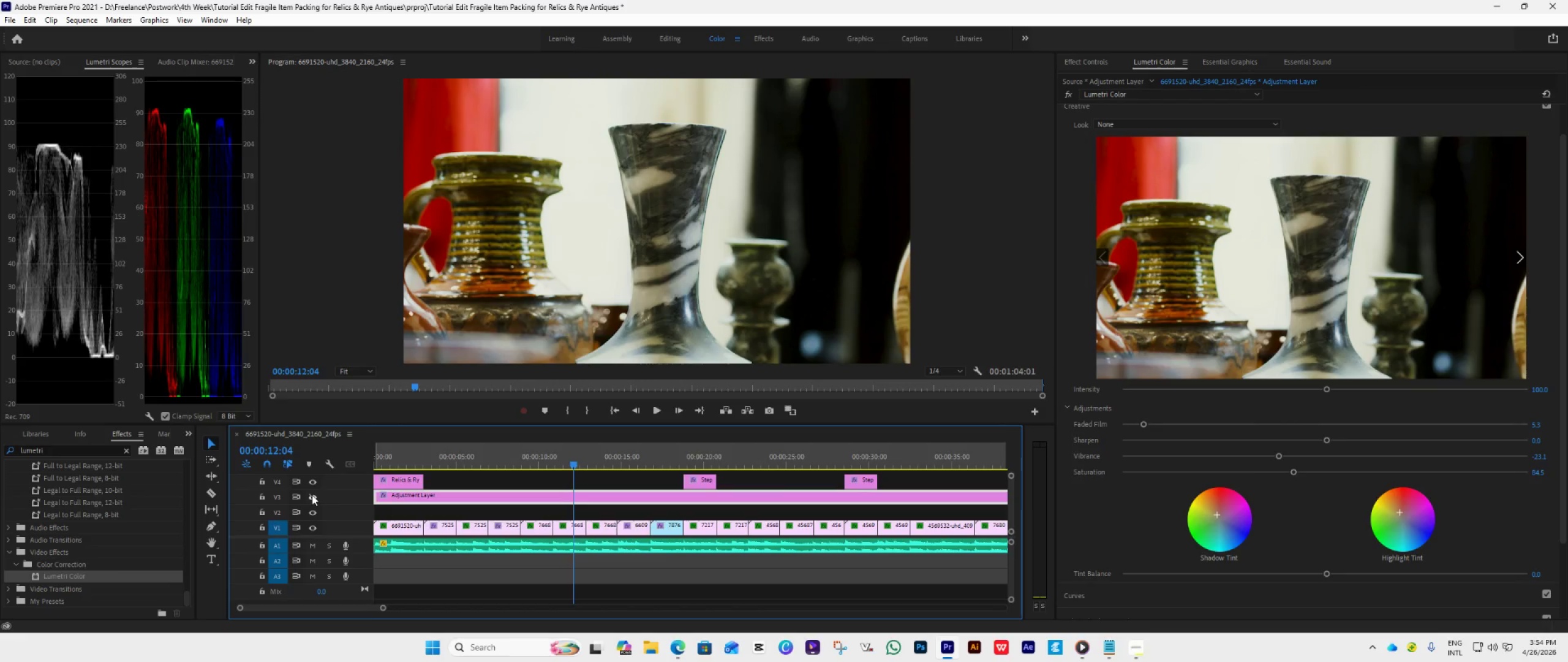 
left_click([312, 495])
 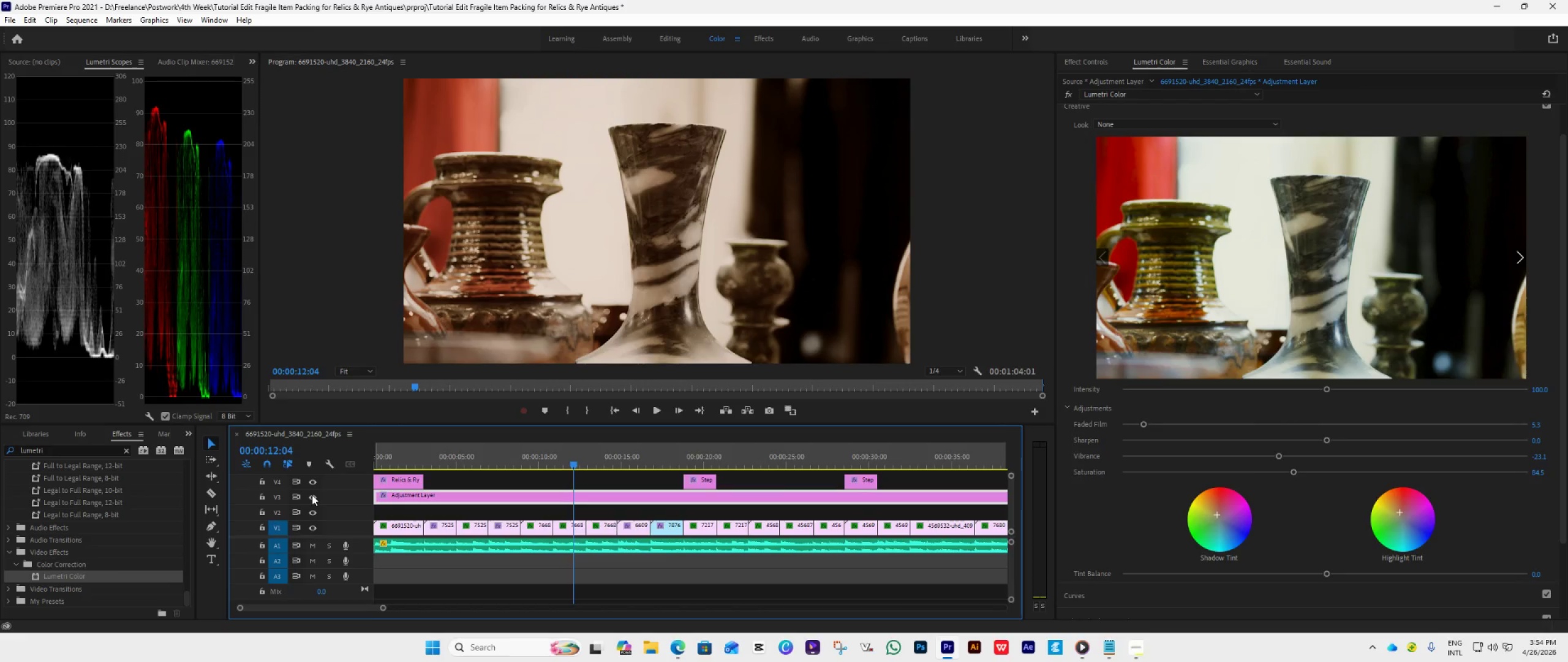 
left_click([312, 495])
 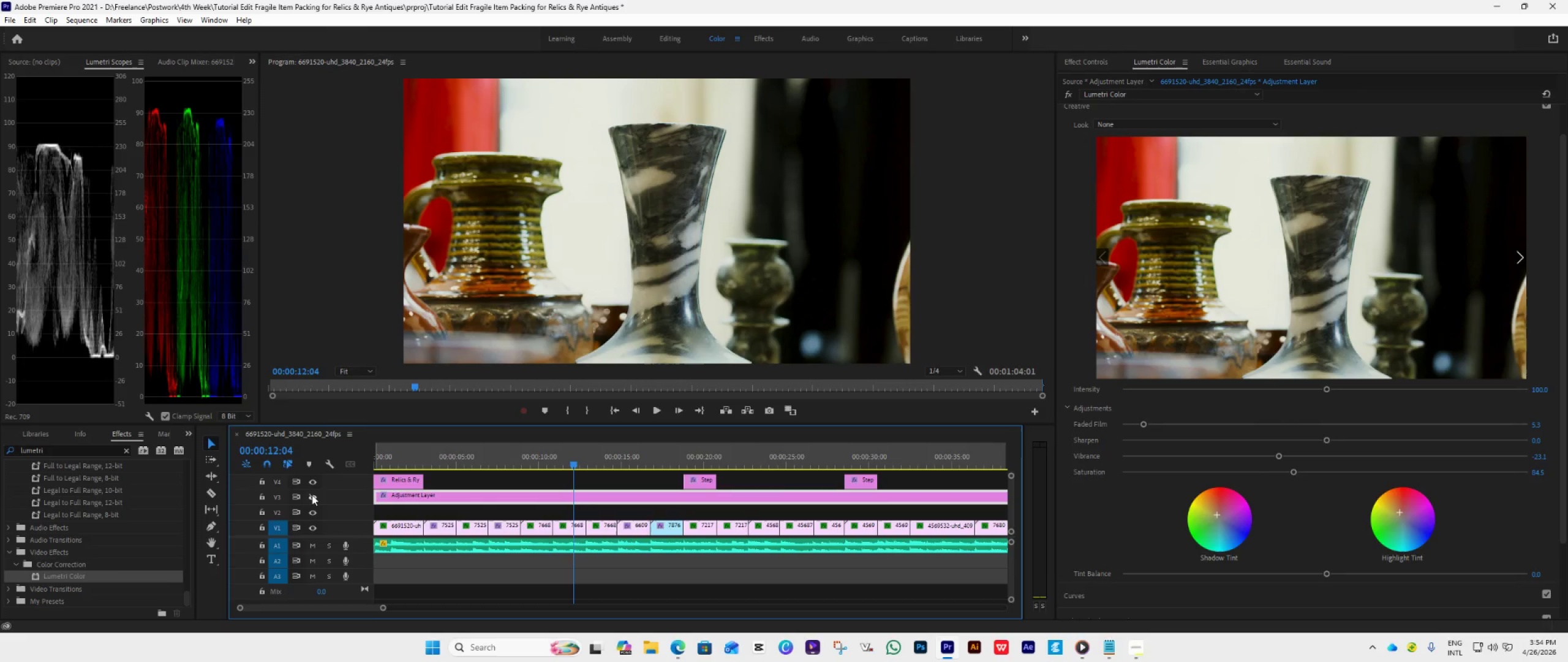 
left_click([312, 495])
 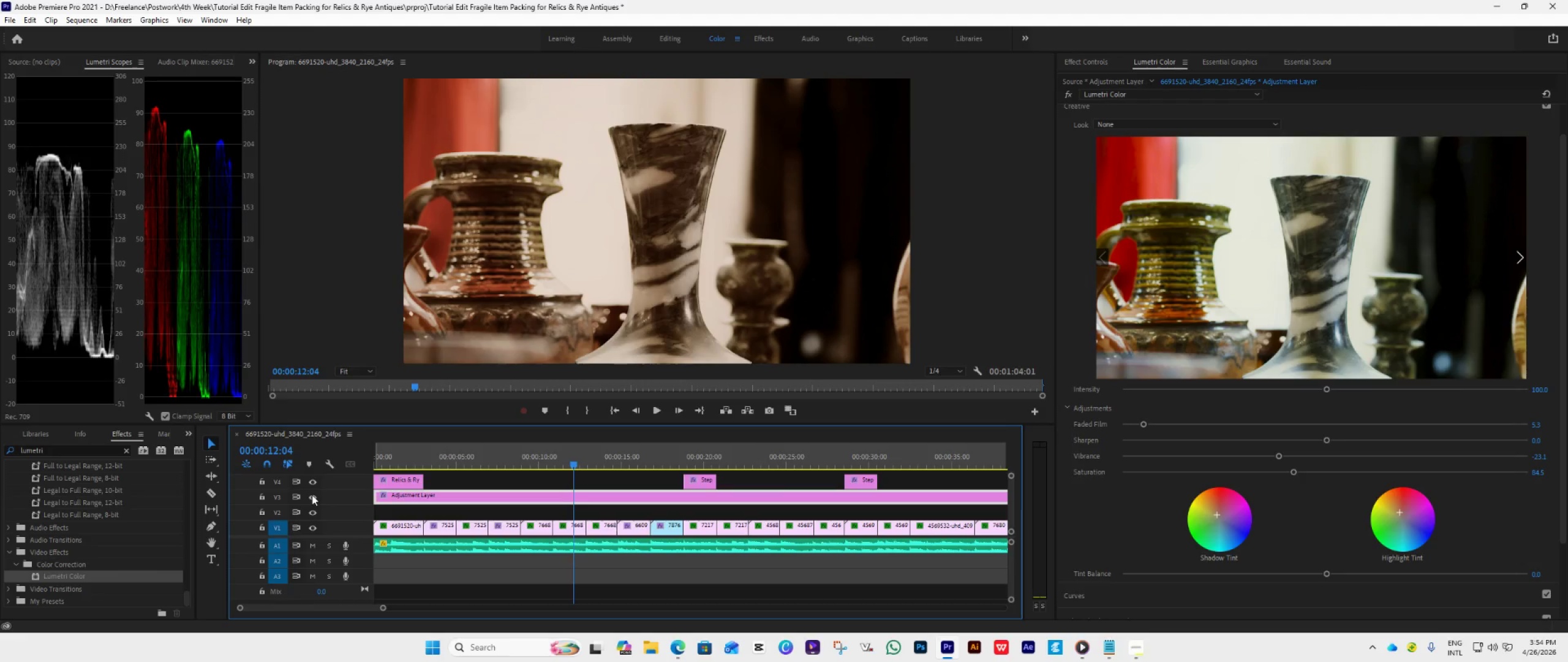 
left_click([312, 495])
 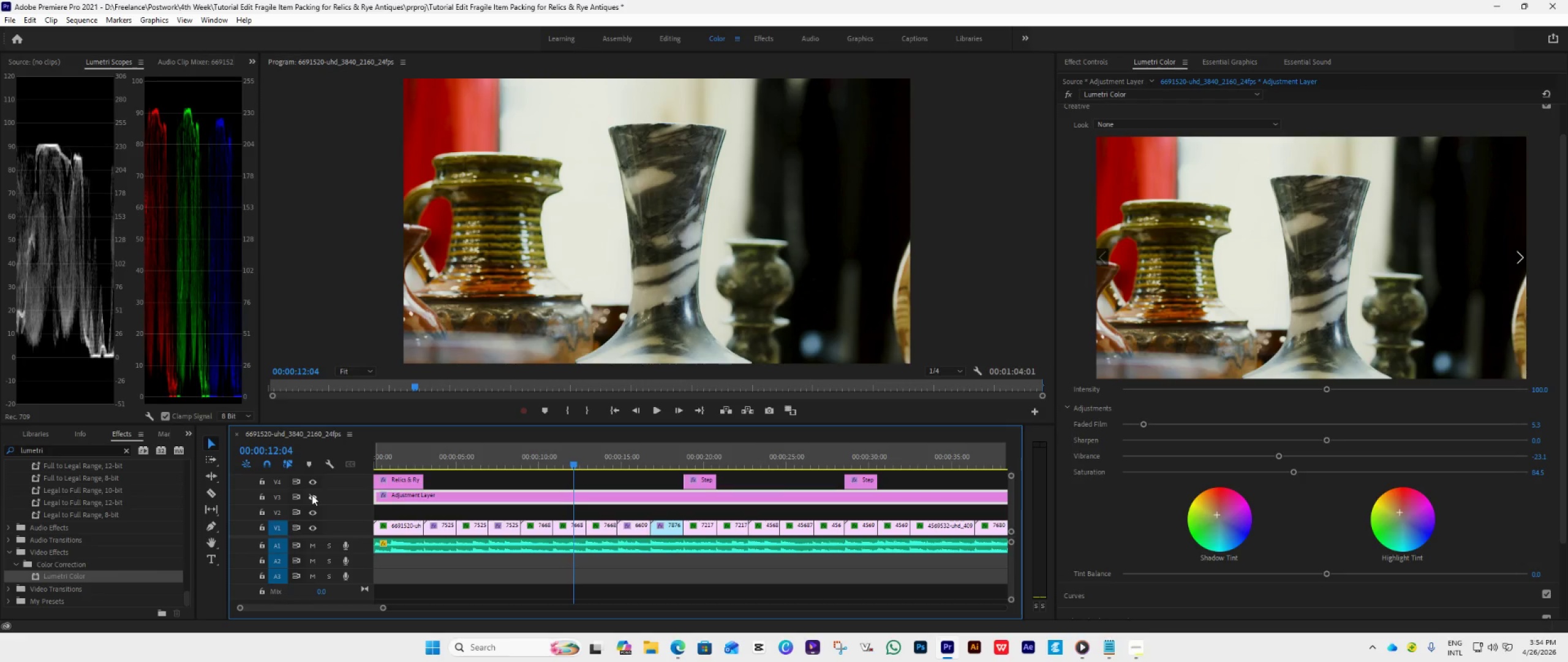 
left_click([312, 495])
 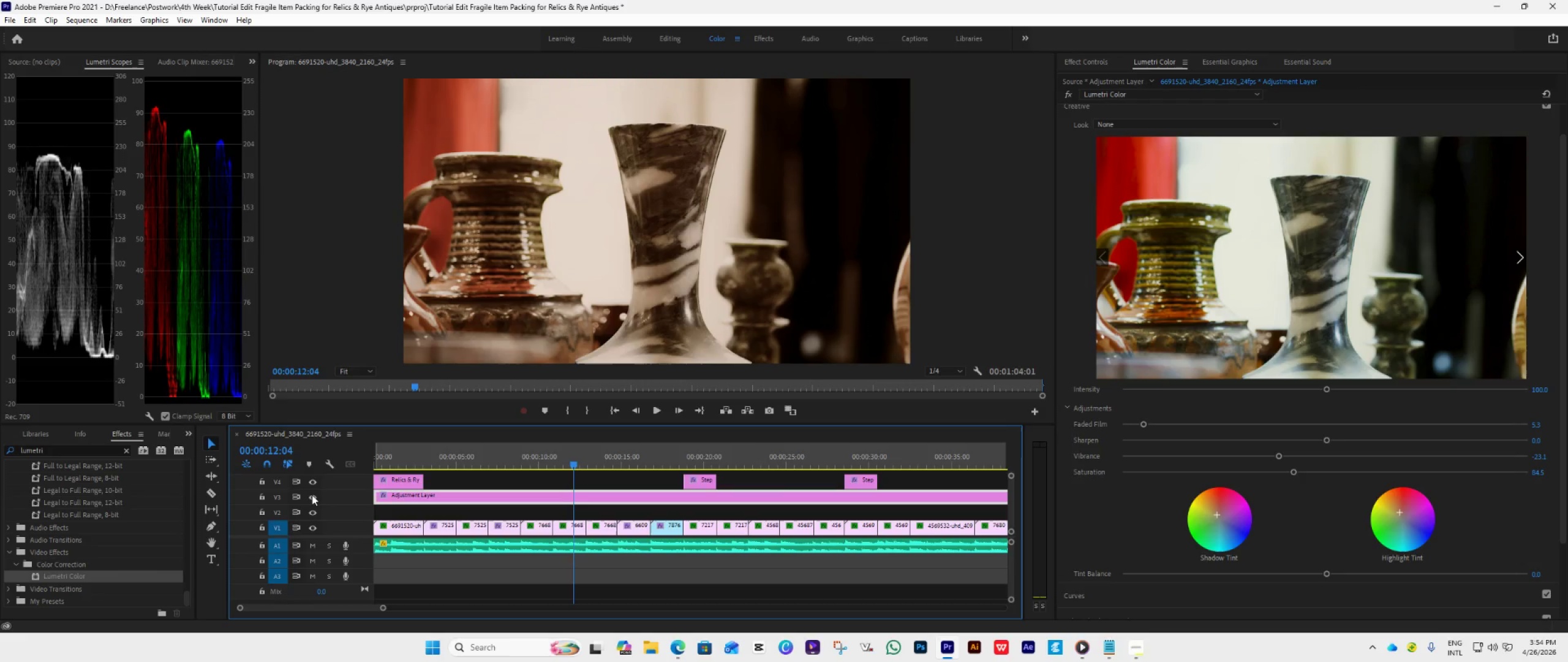 
left_click([312, 495])
 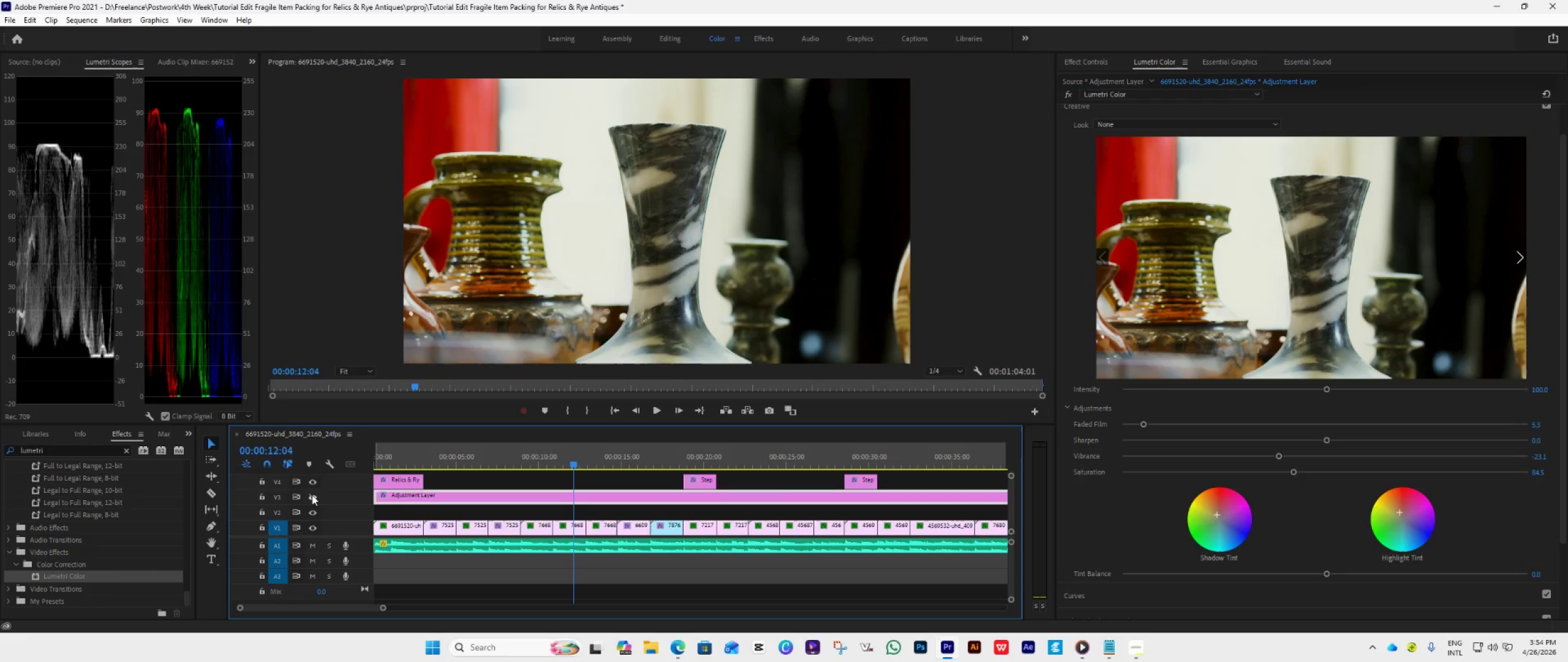 
left_click([312, 495])
 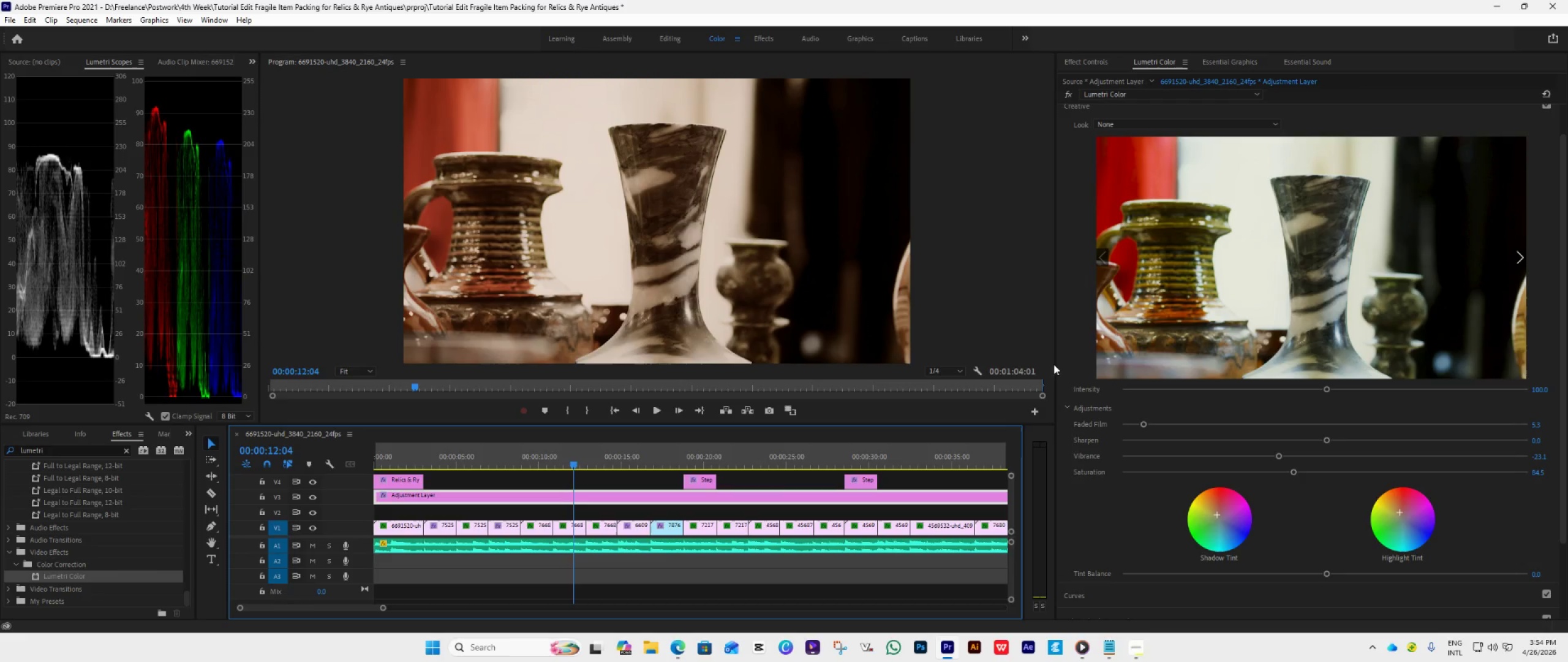 
scroll: coordinate [1062, 358], scroll_direction: up, amount: 16.0
 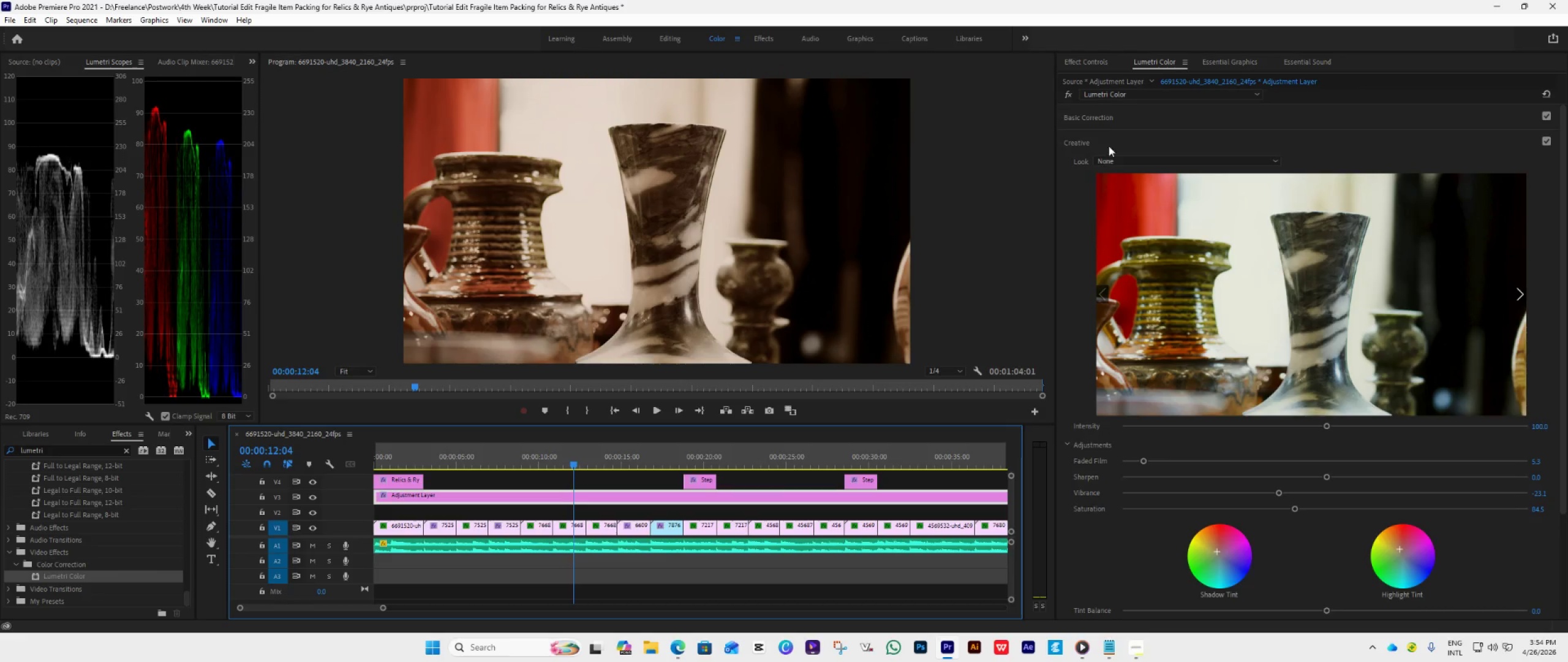 
left_click([1116, 137])
 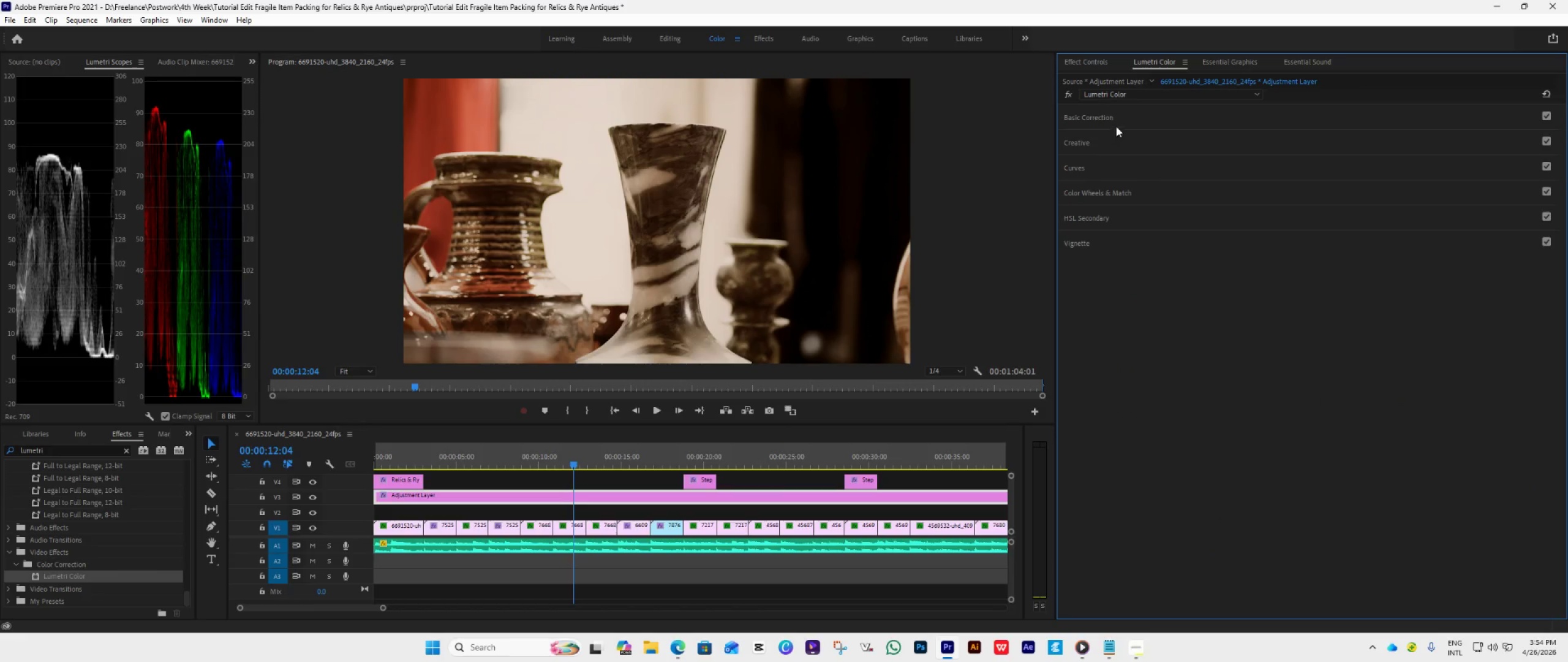 
left_click([1126, 116])
 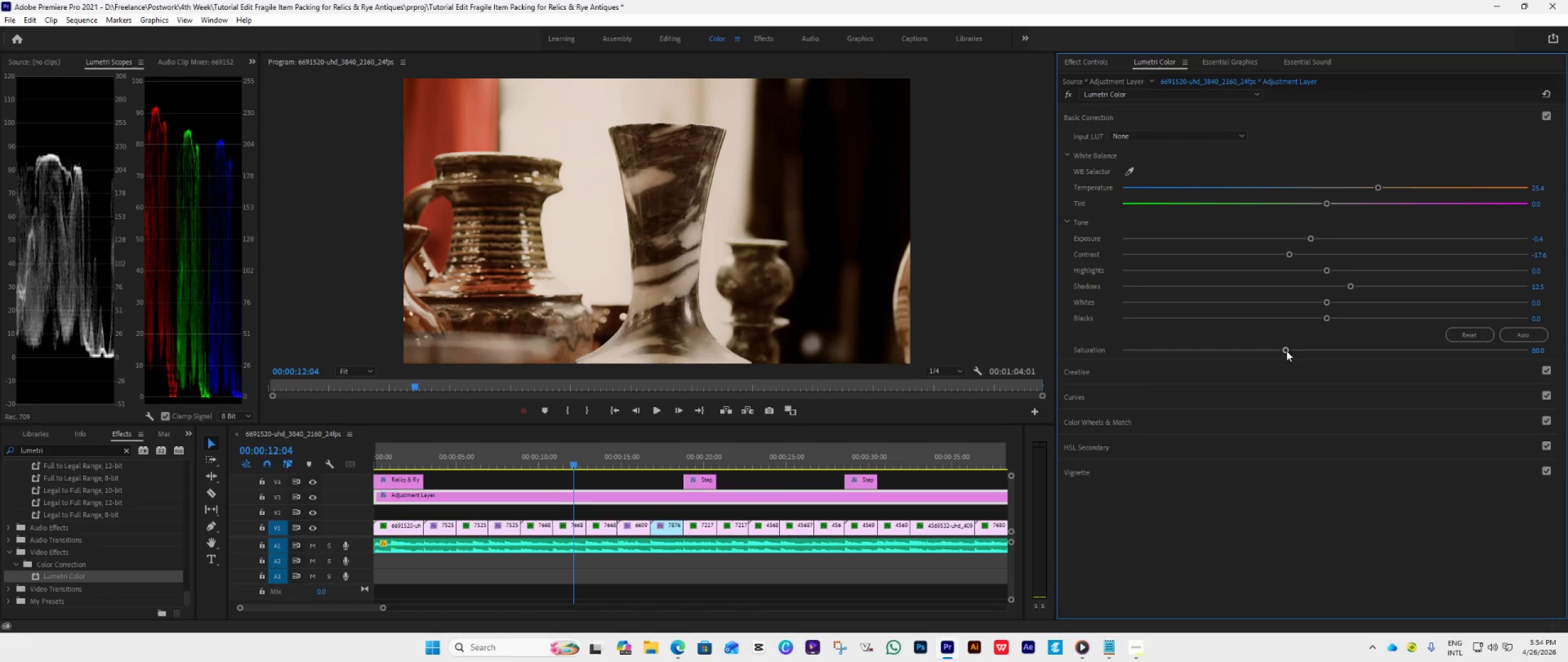 
left_click_drag(start_coordinate=[1286, 350], to_coordinate=[1291, 367])
 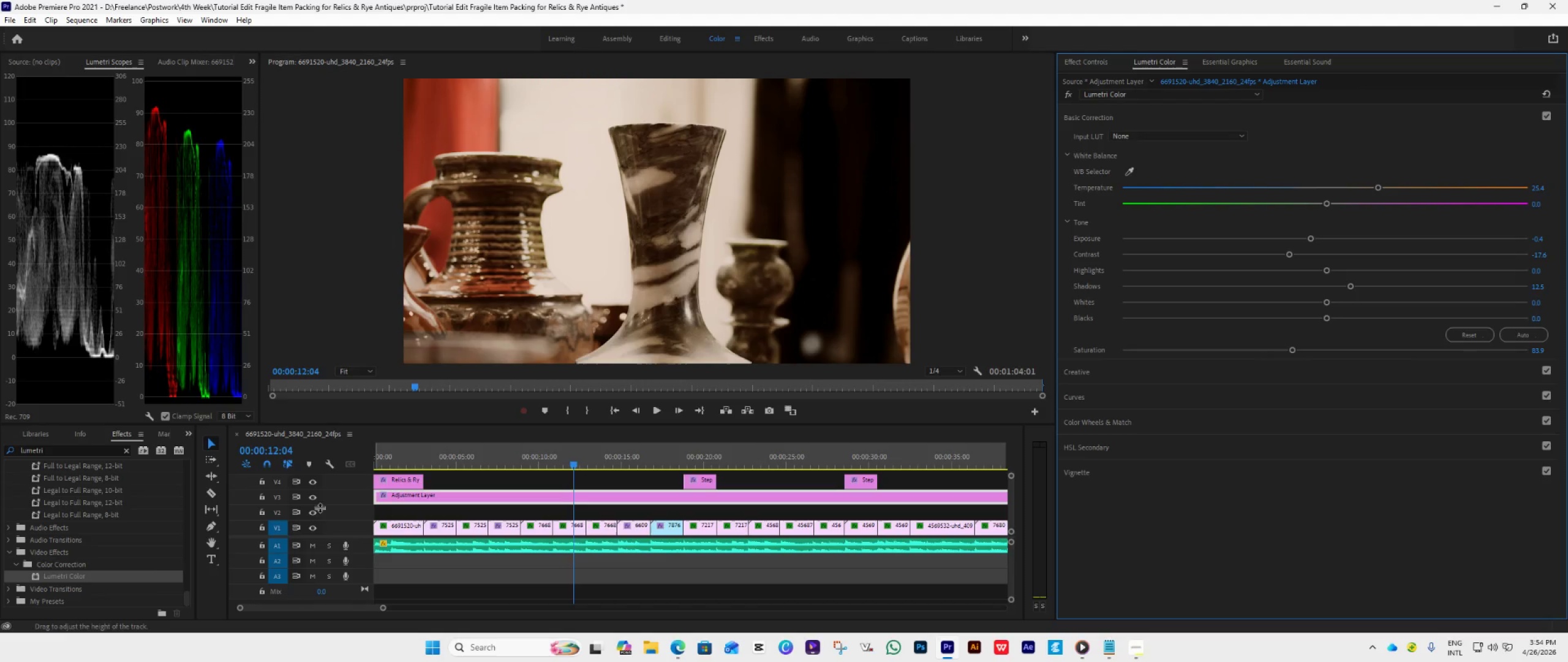 
left_click([312, 494])
 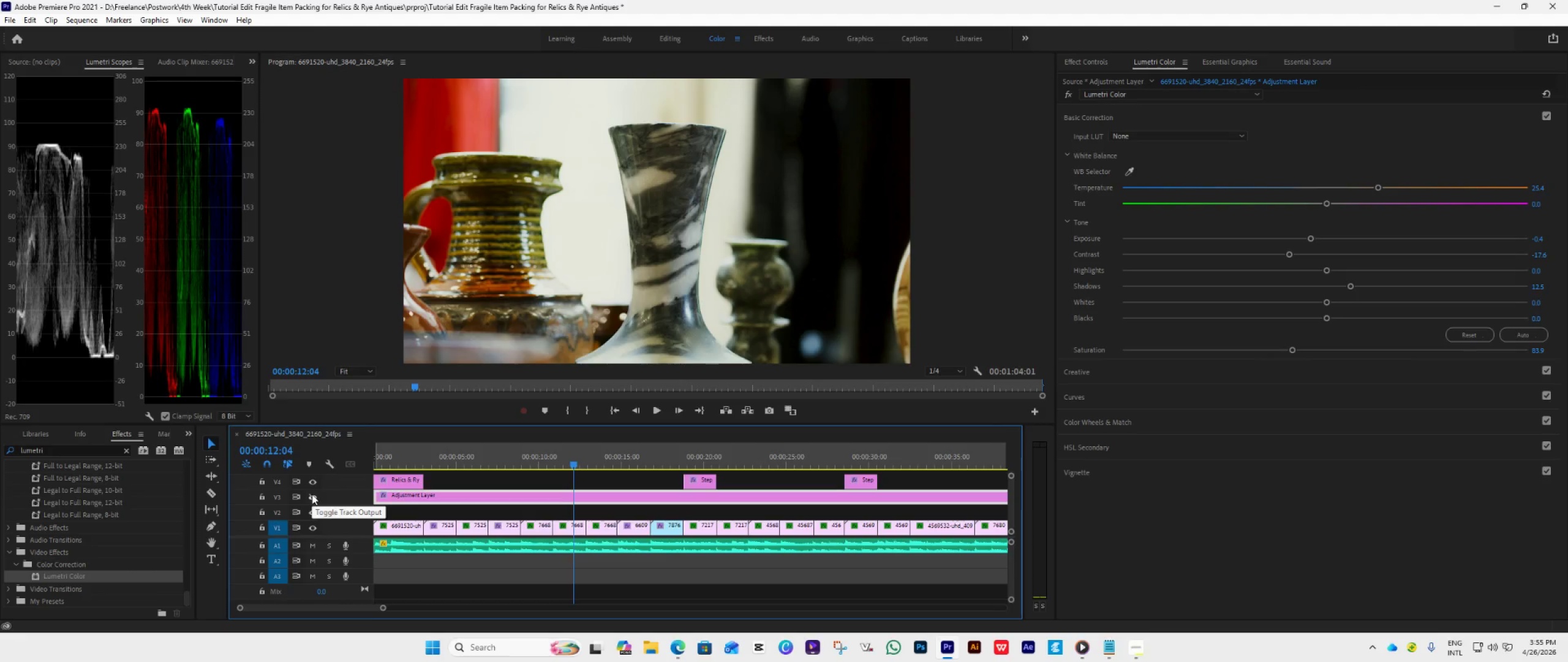 
left_click([312, 494])
 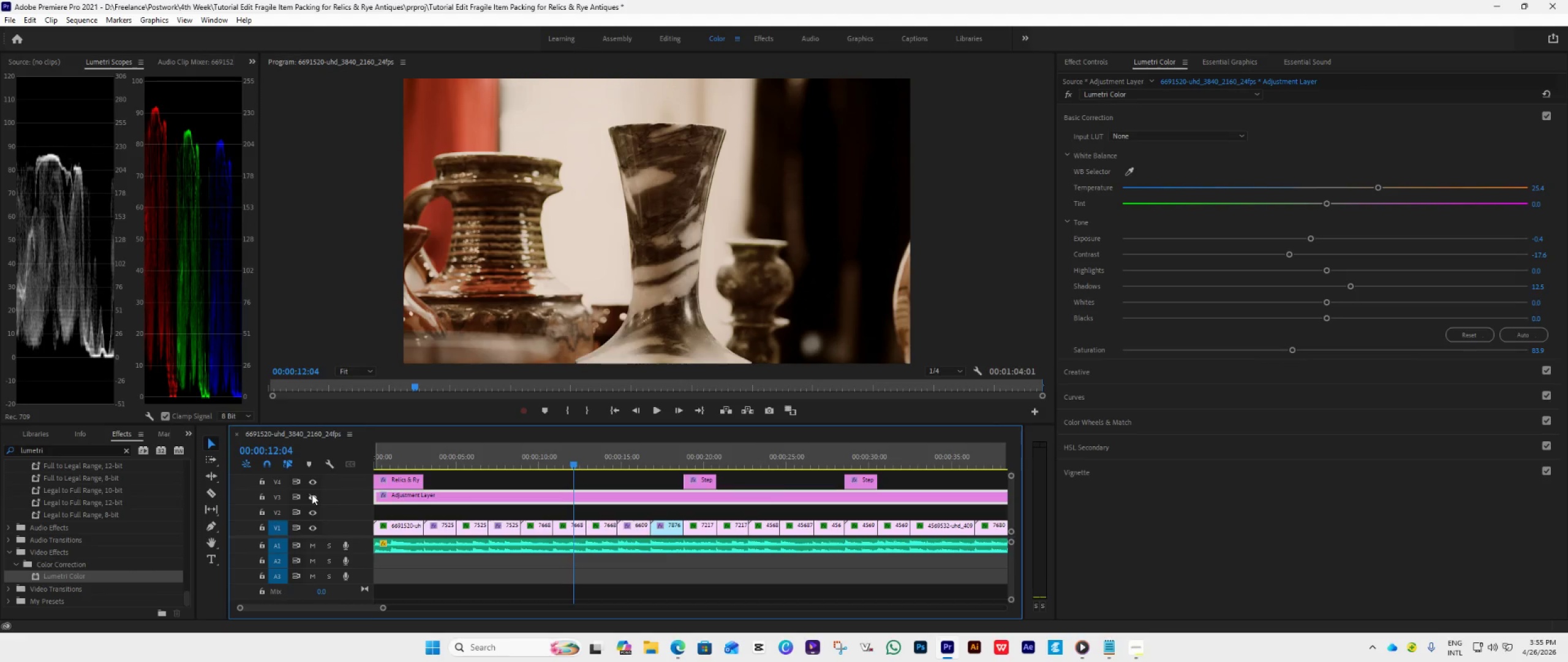 
double_click([312, 494])
 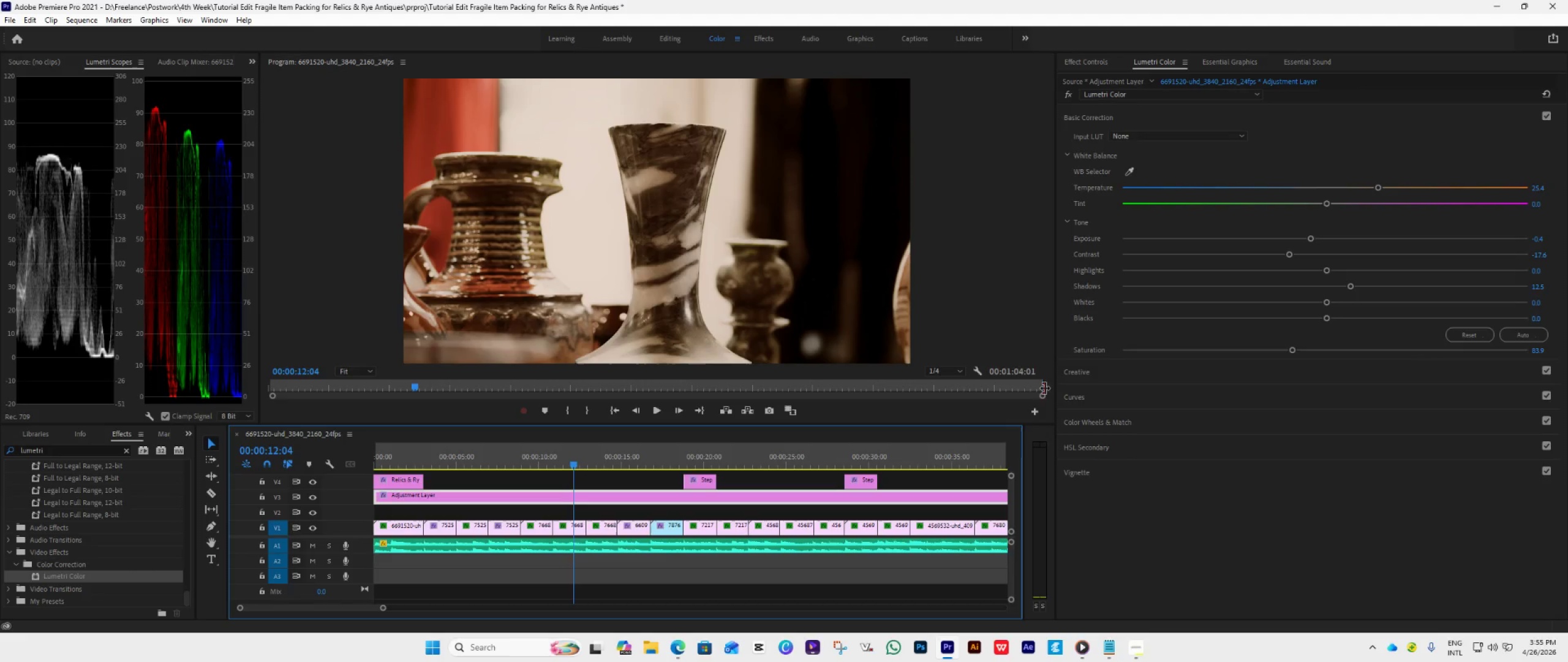 
left_click([1093, 115])
 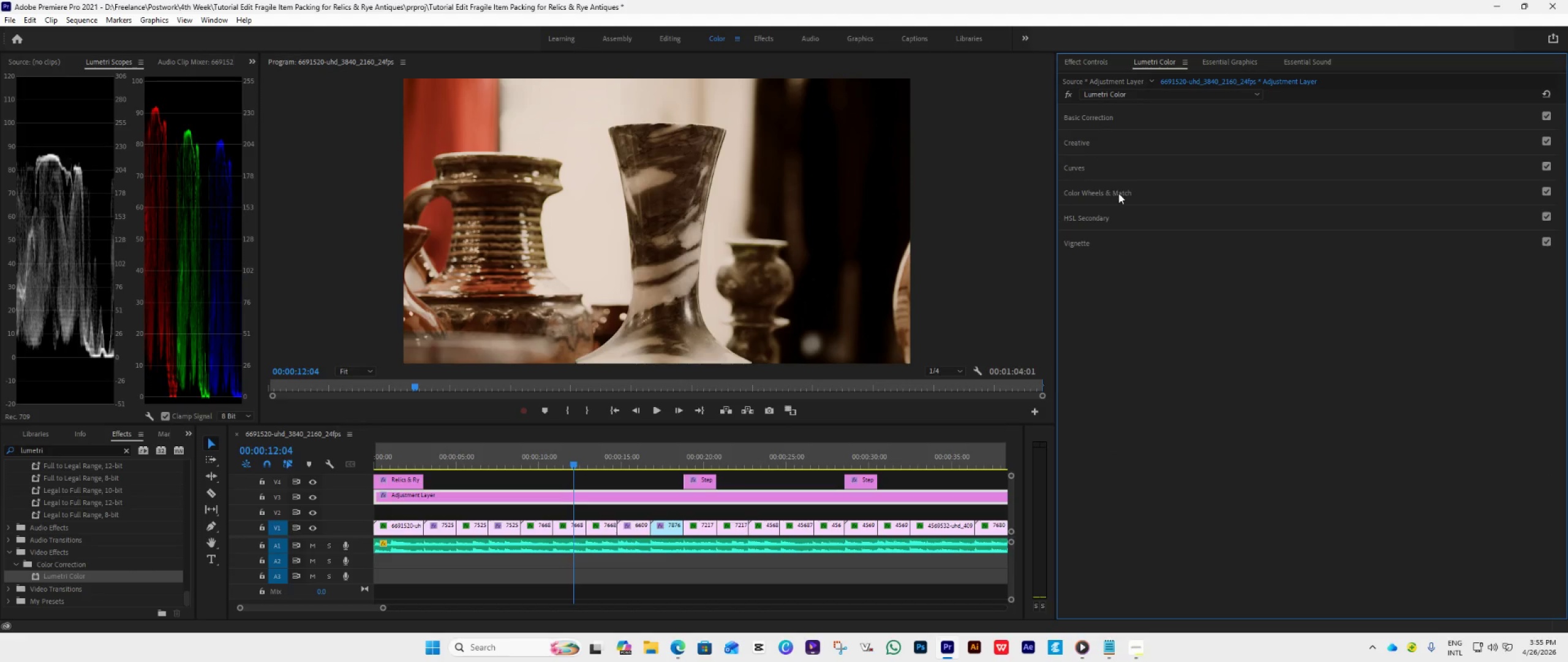 
left_click([1129, 192])
 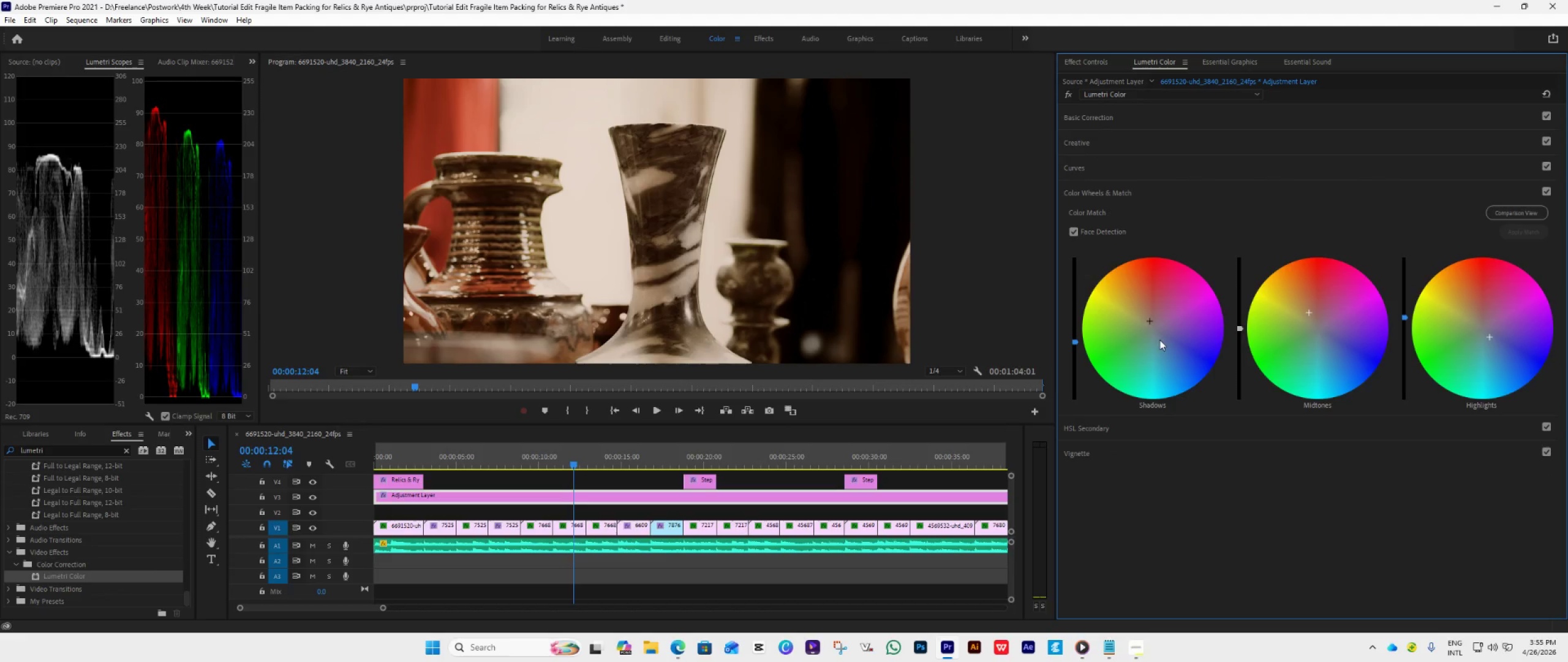 
left_click_drag(start_coordinate=[1147, 318], to_coordinate=[1104, 298])
 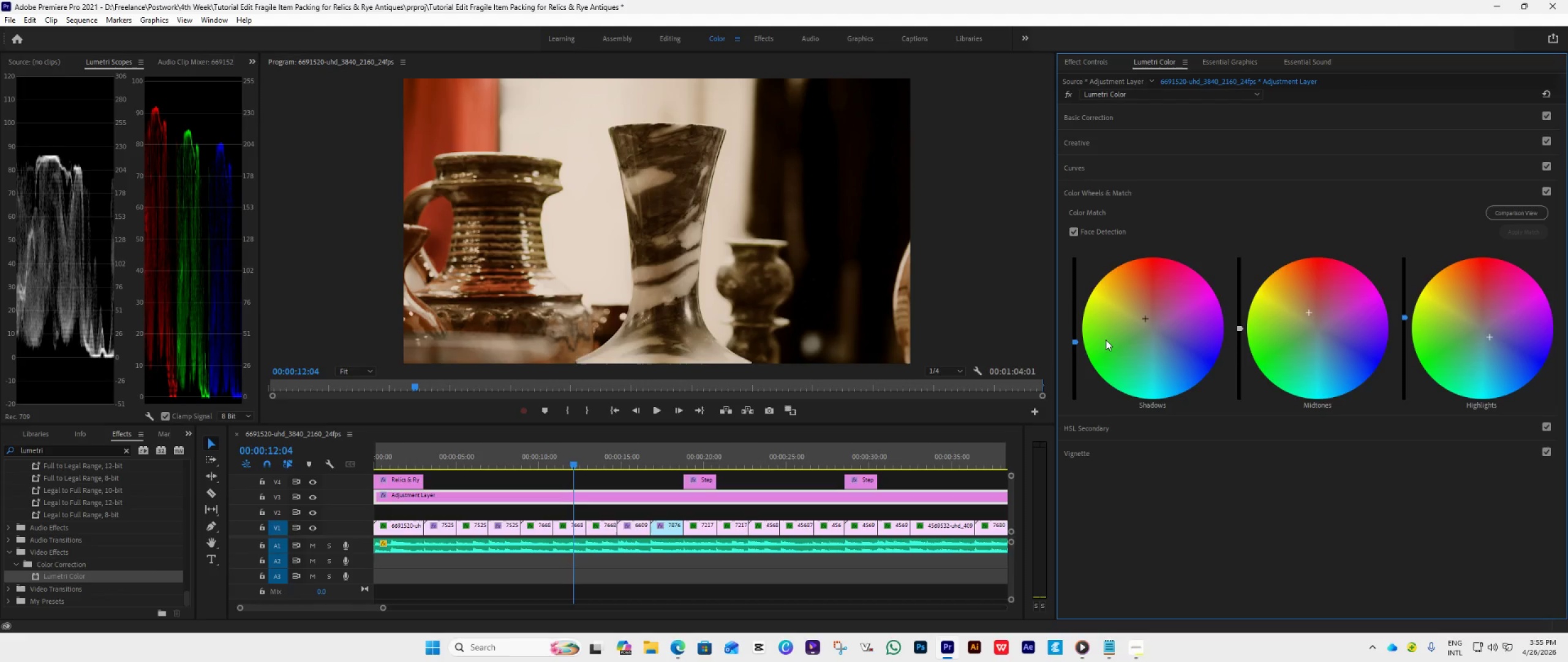 
wait(11.47)
 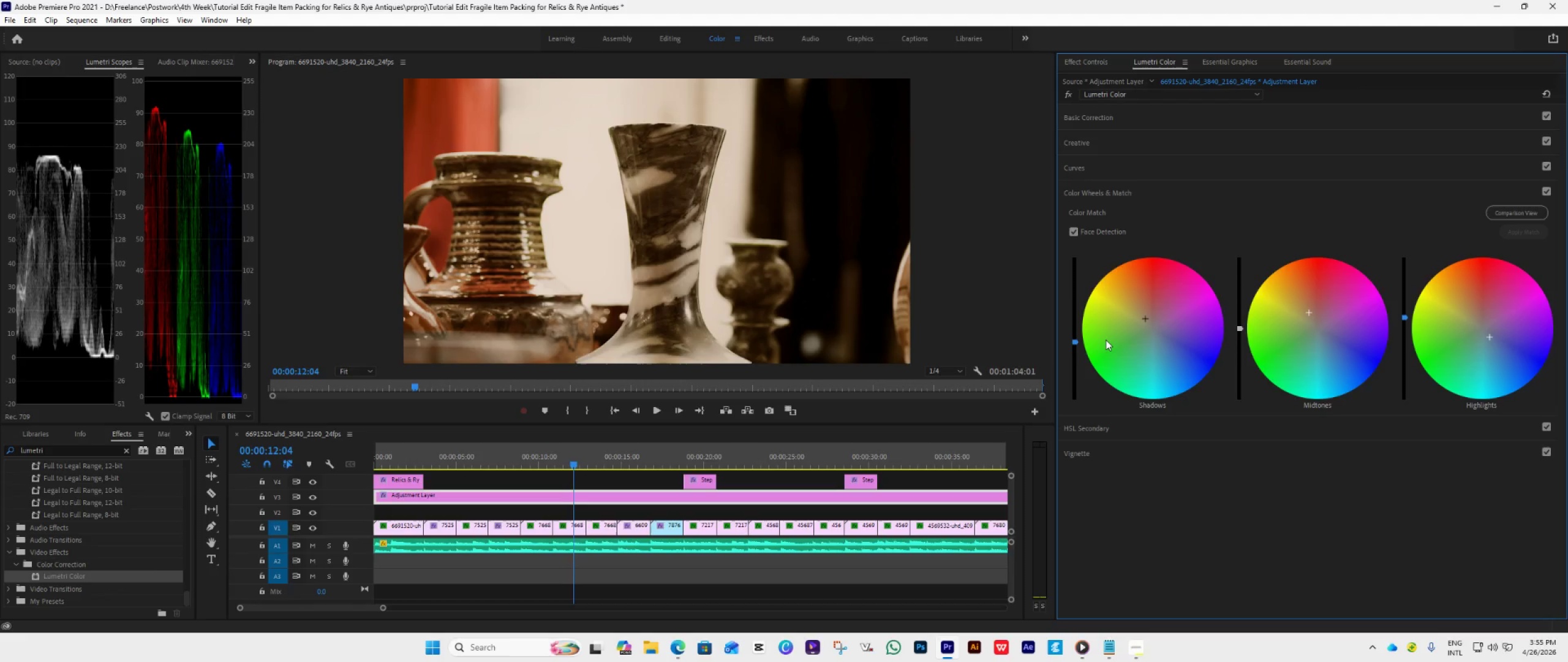 
left_click_drag(start_coordinate=[1145, 319], to_coordinate=[1139, 296])
 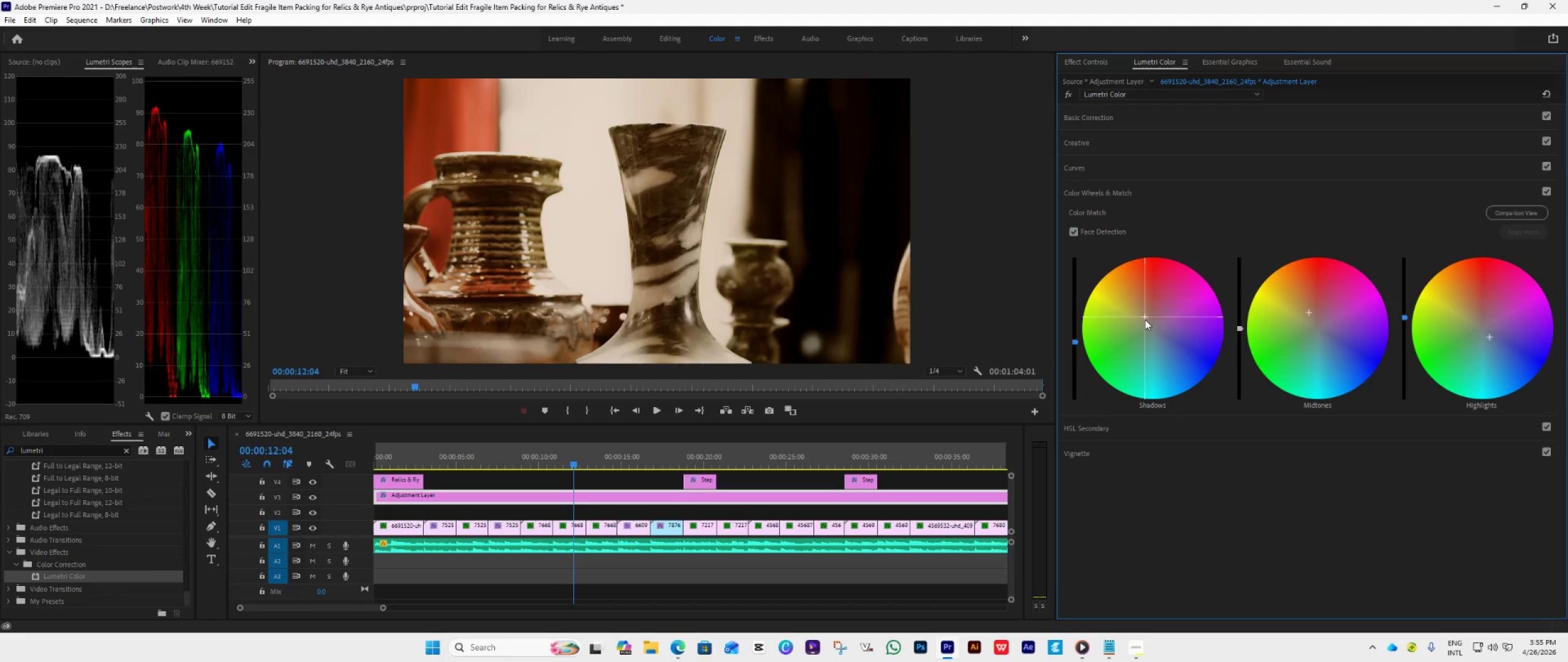 
wait(19.23)
 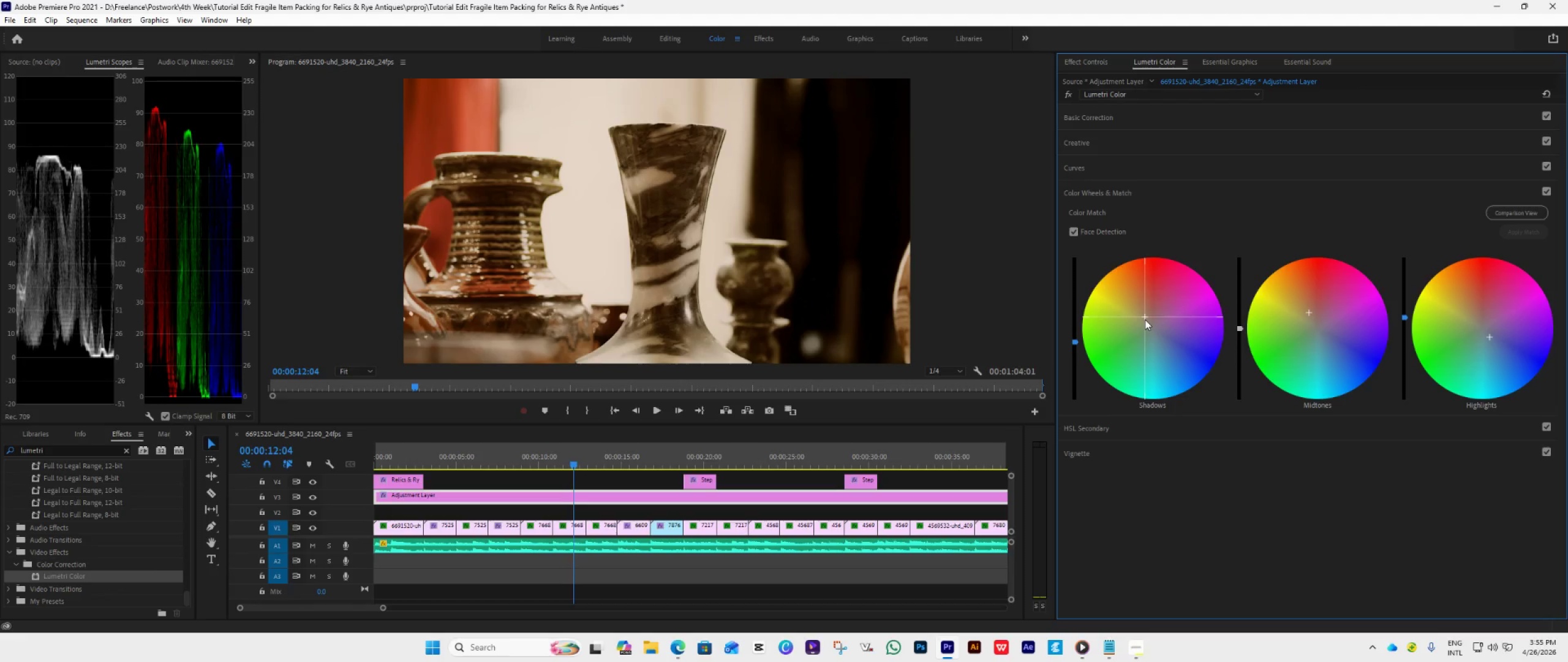 
left_click([312, 496])
 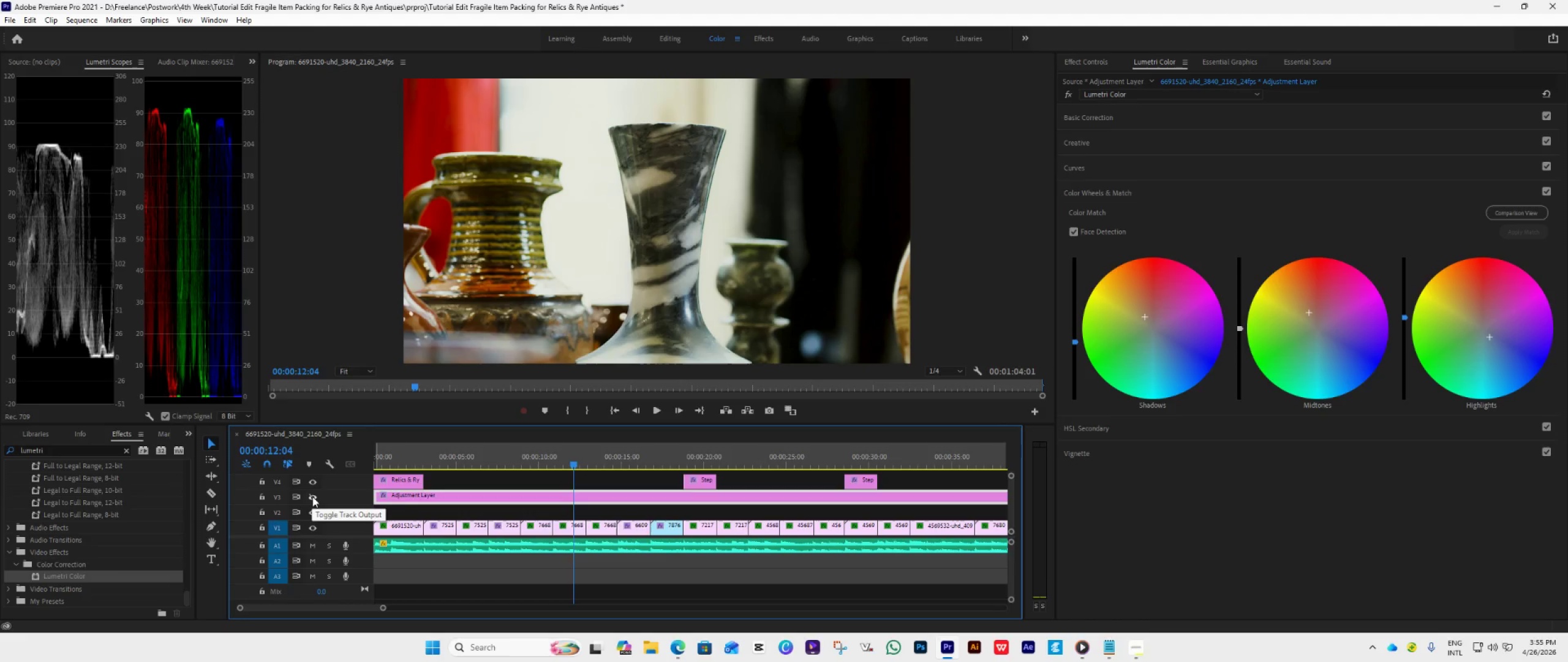 
left_click([312, 496])
 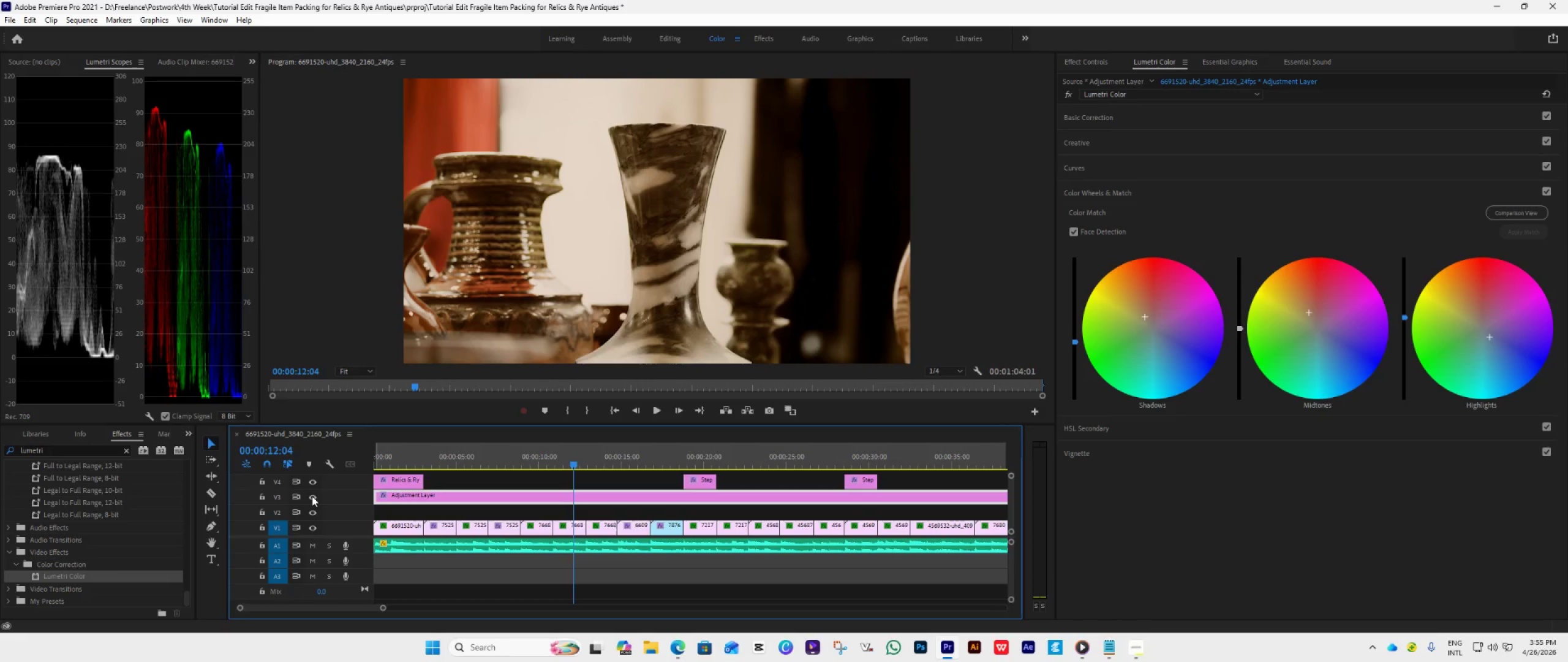 
left_click([312, 496])
 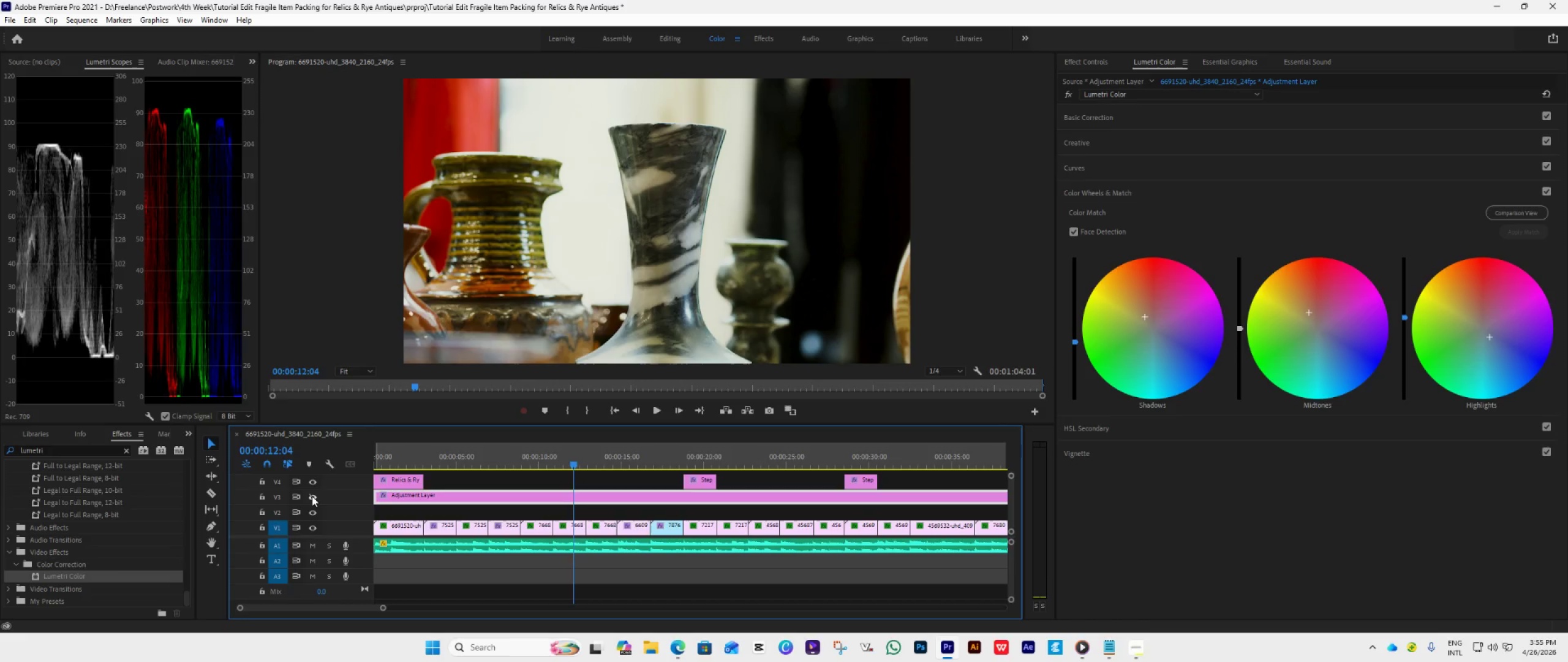 
left_click([312, 496])
 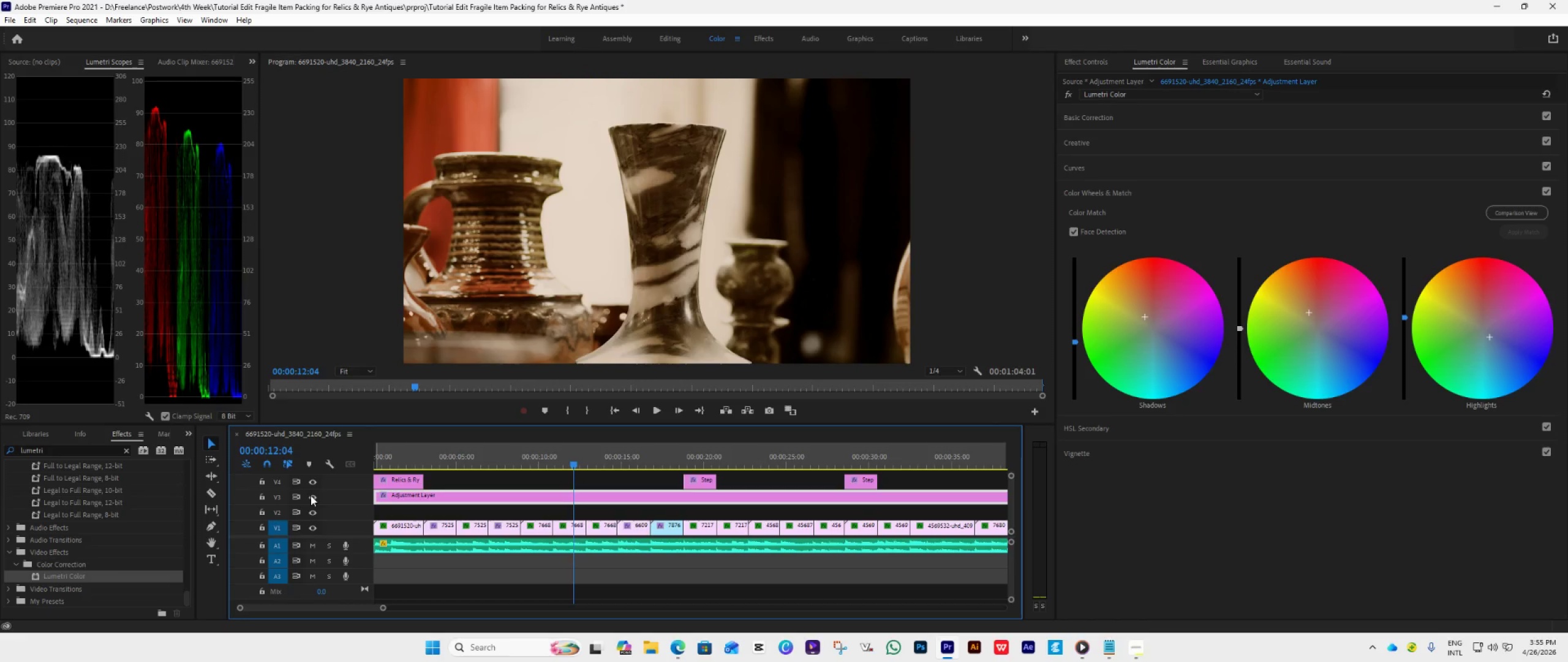 
left_click([311, 495])
 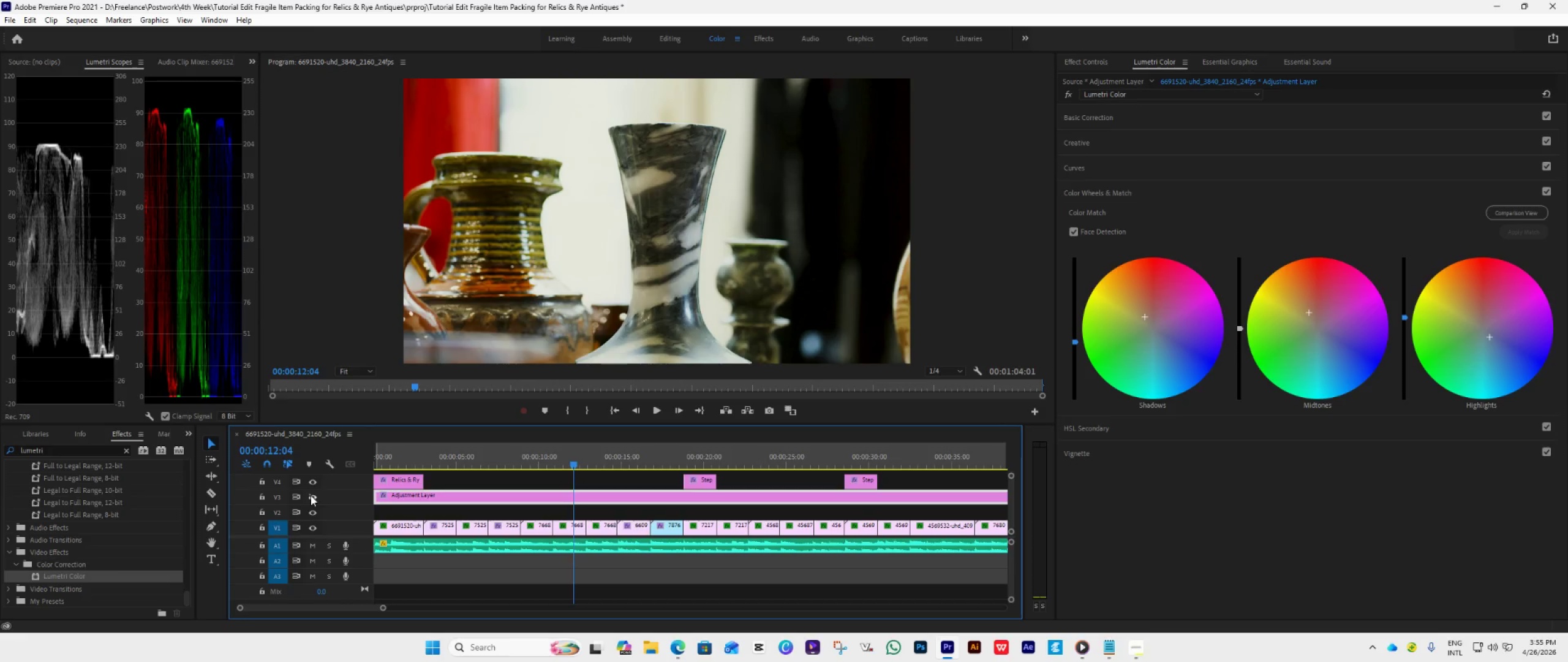 
left_click([311, 495])
 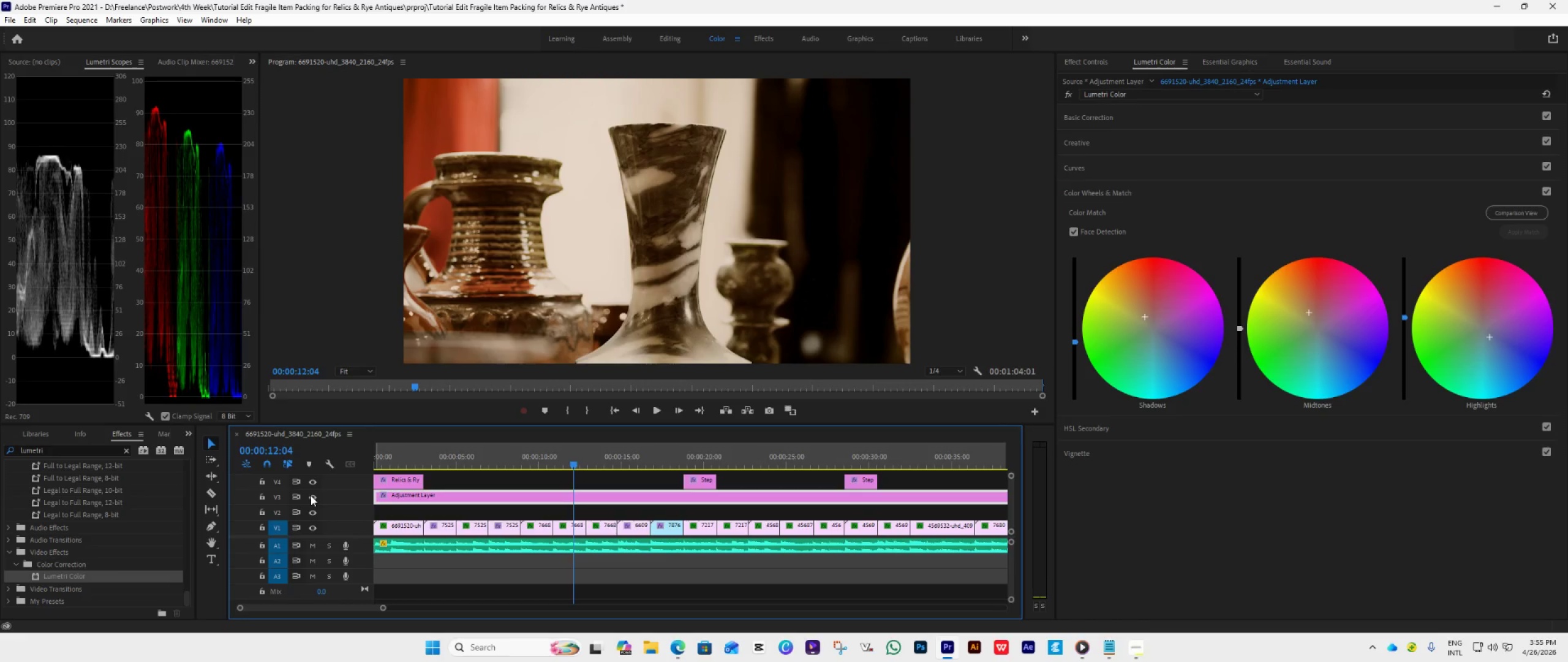 
left_click([311, 495])
 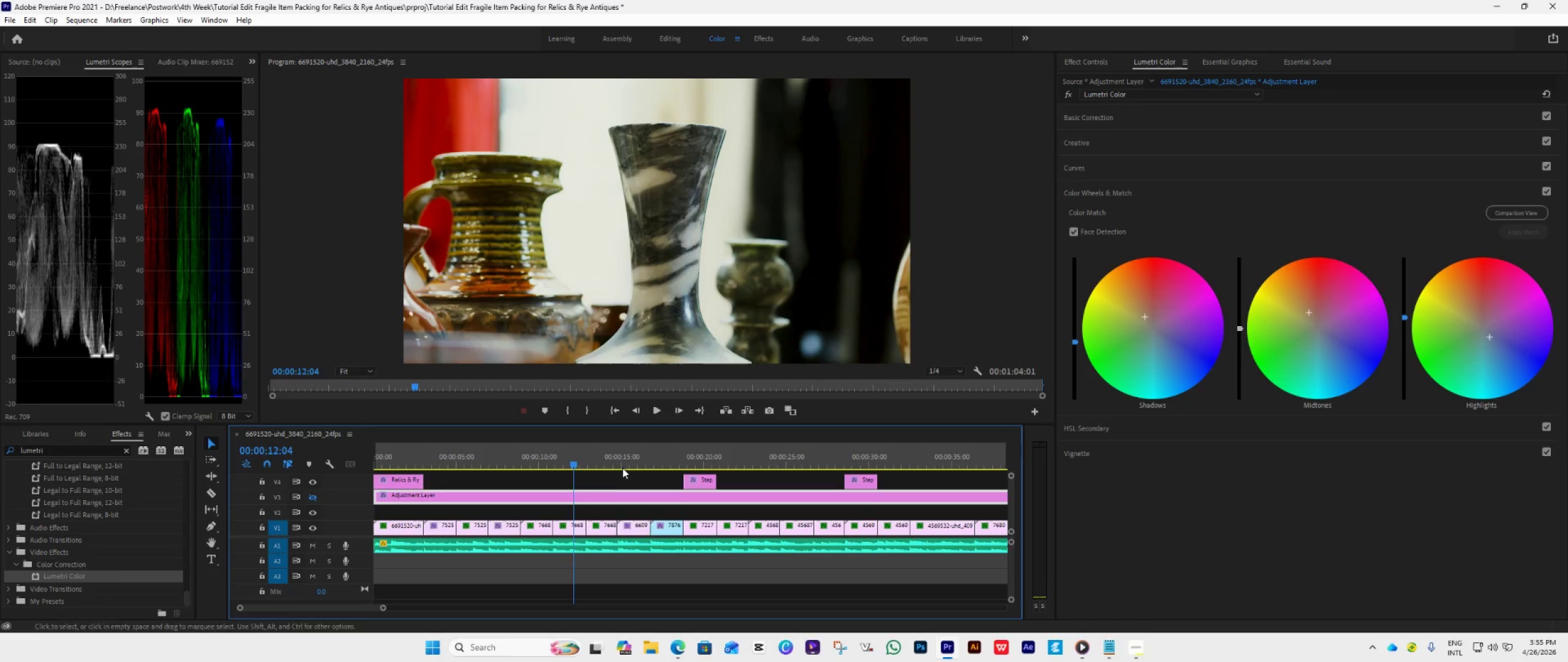 
left_click([608, 463])
 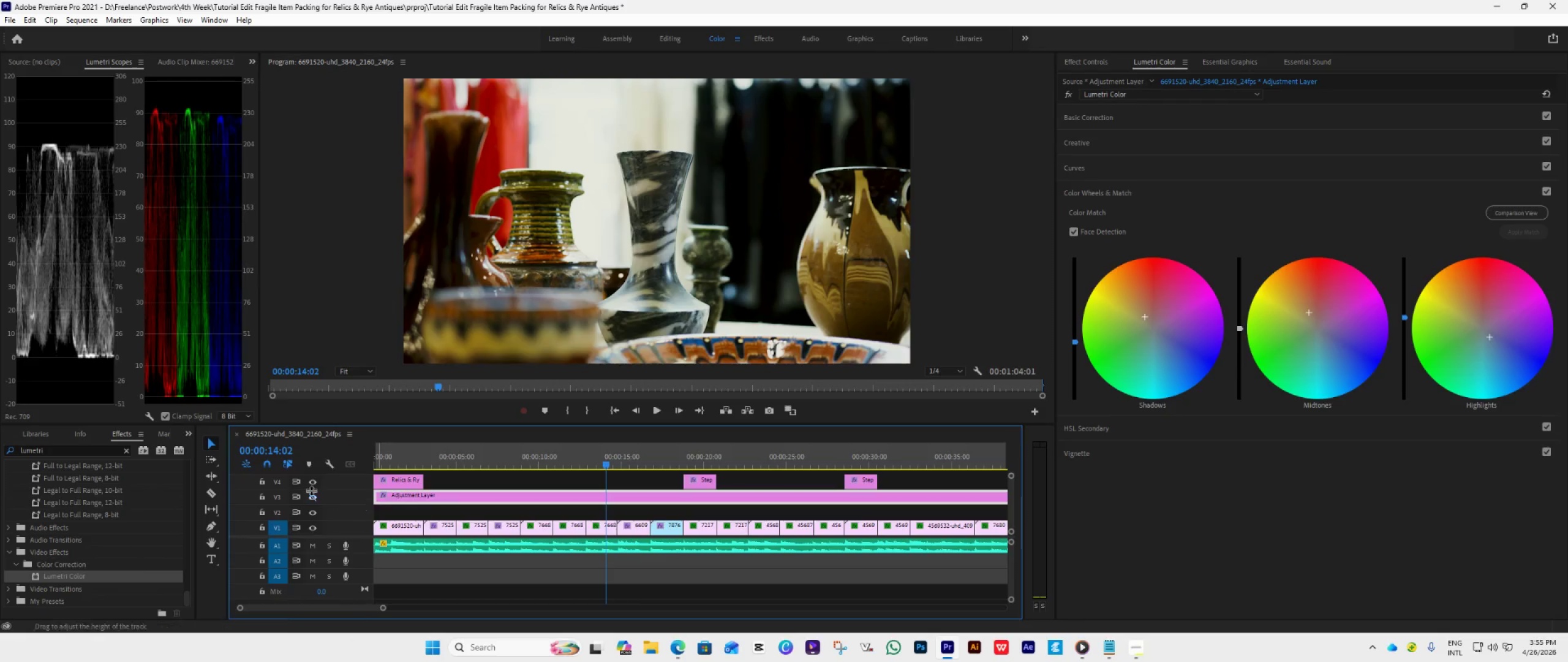 
left_click([310, 496])
 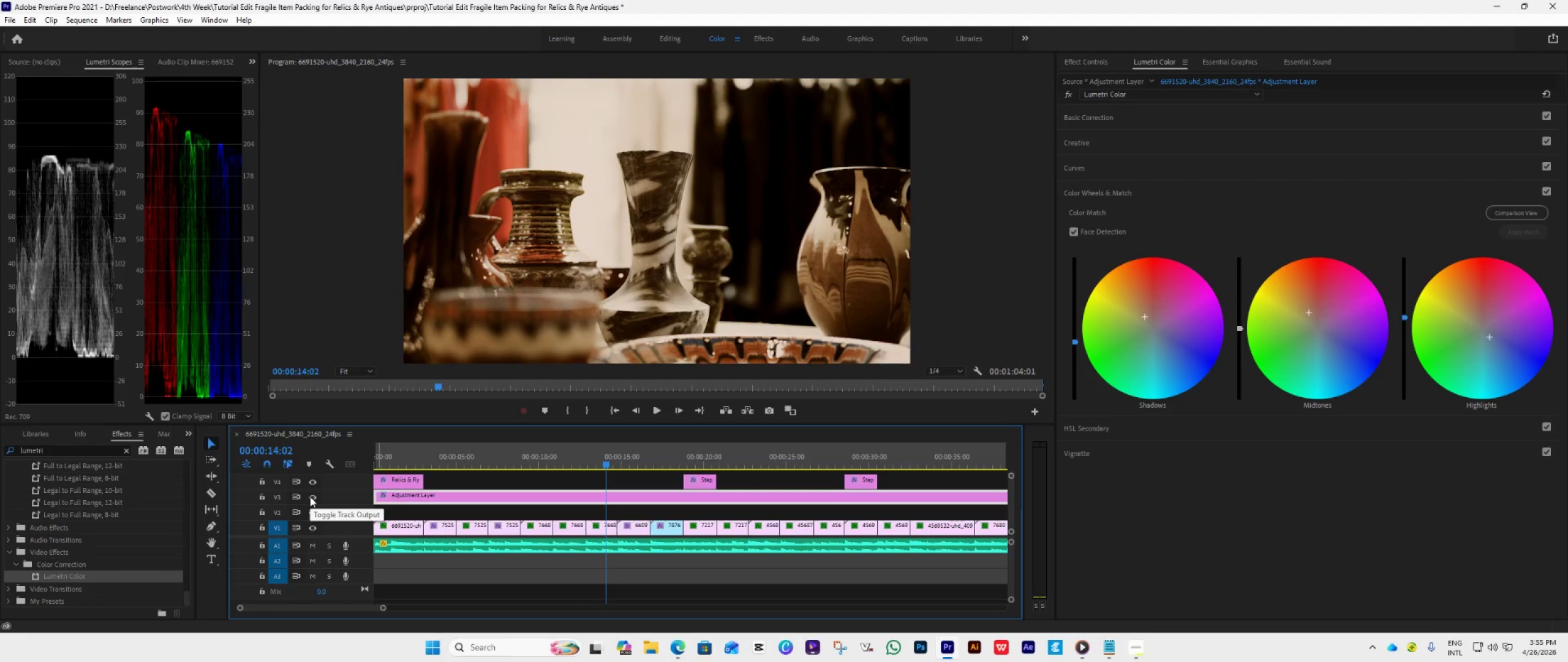 
left_click([310, 496])
 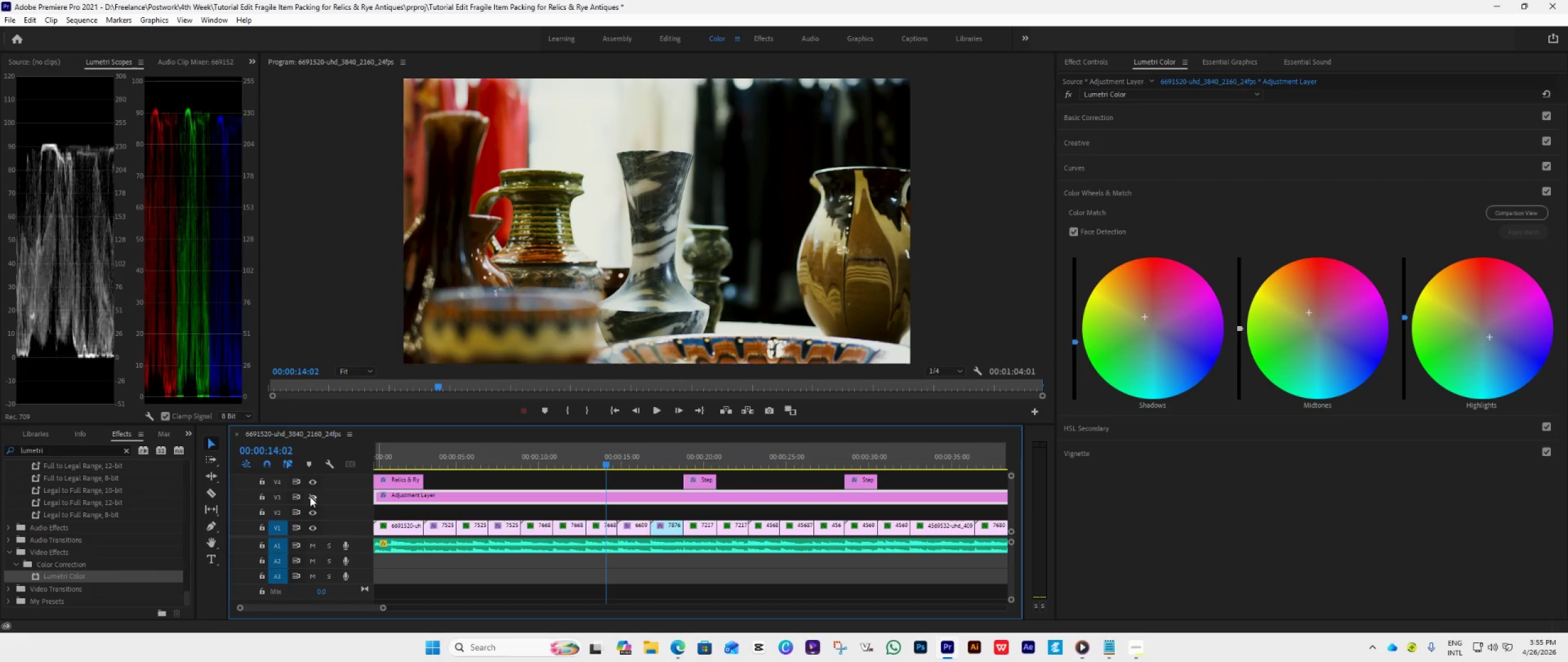 
left_click([310, 496])
 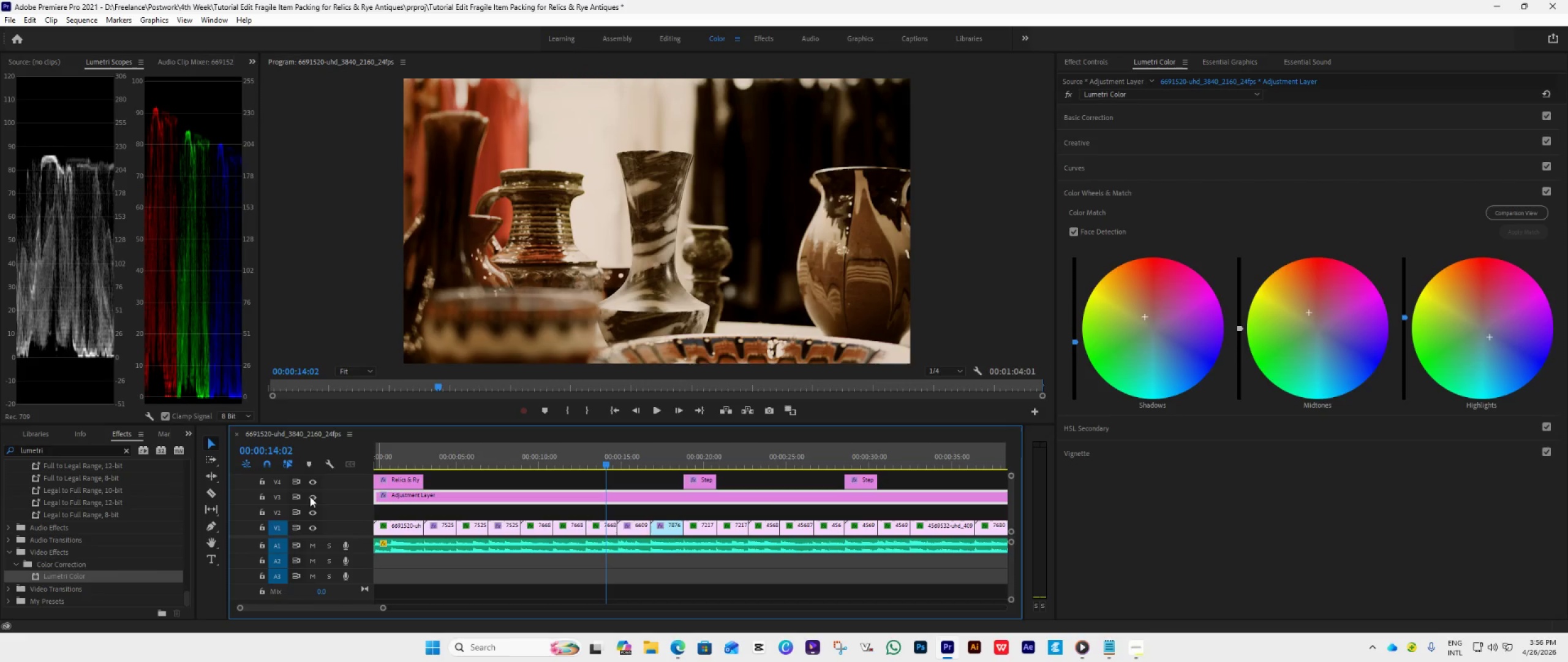 
left_click([310, 496])
 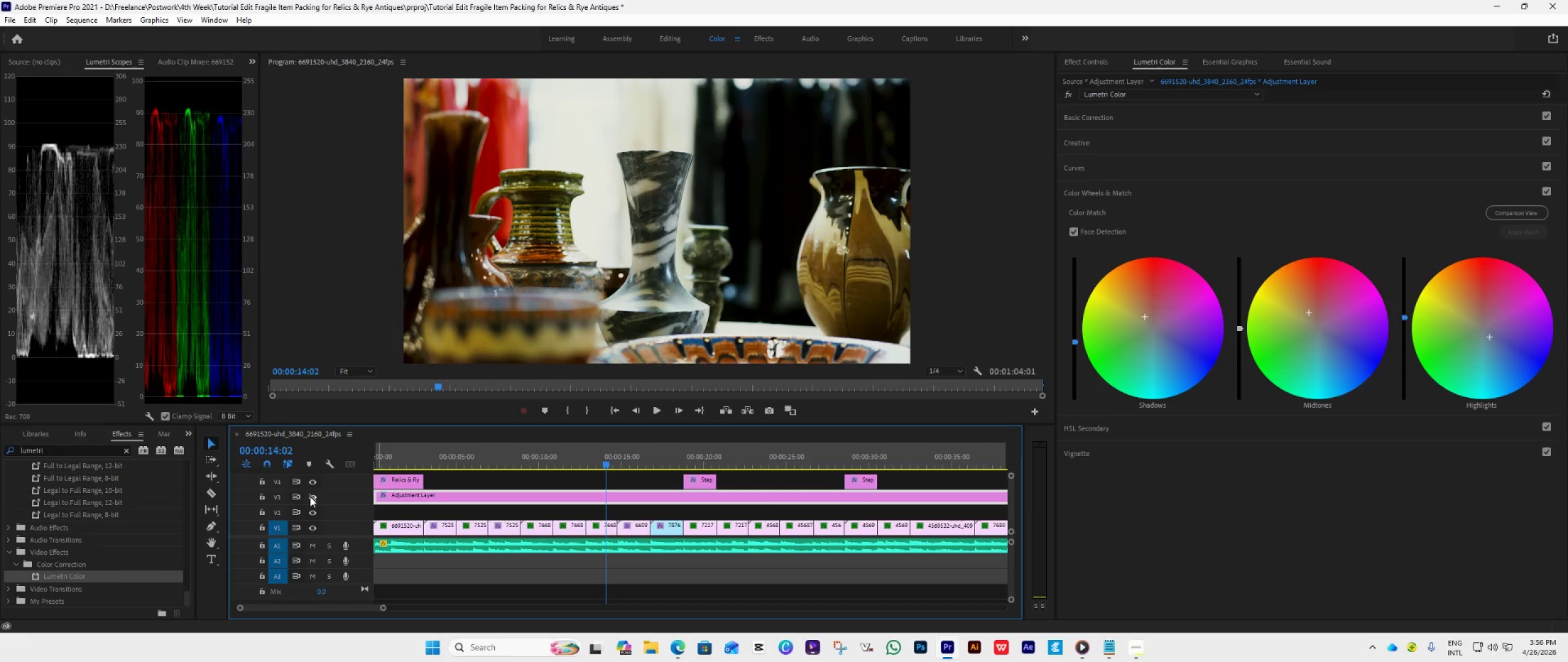 
left_click([310, 496])
 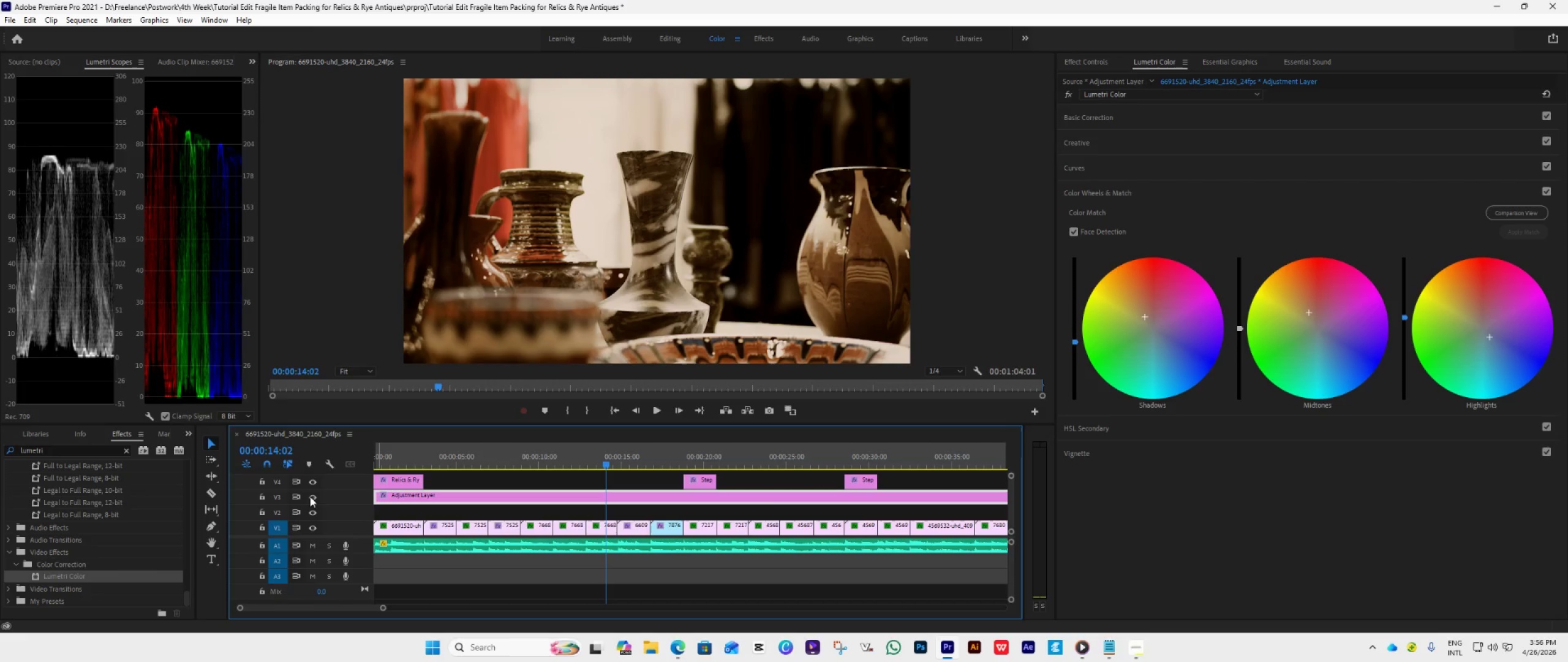 
left_click([310, 496])
 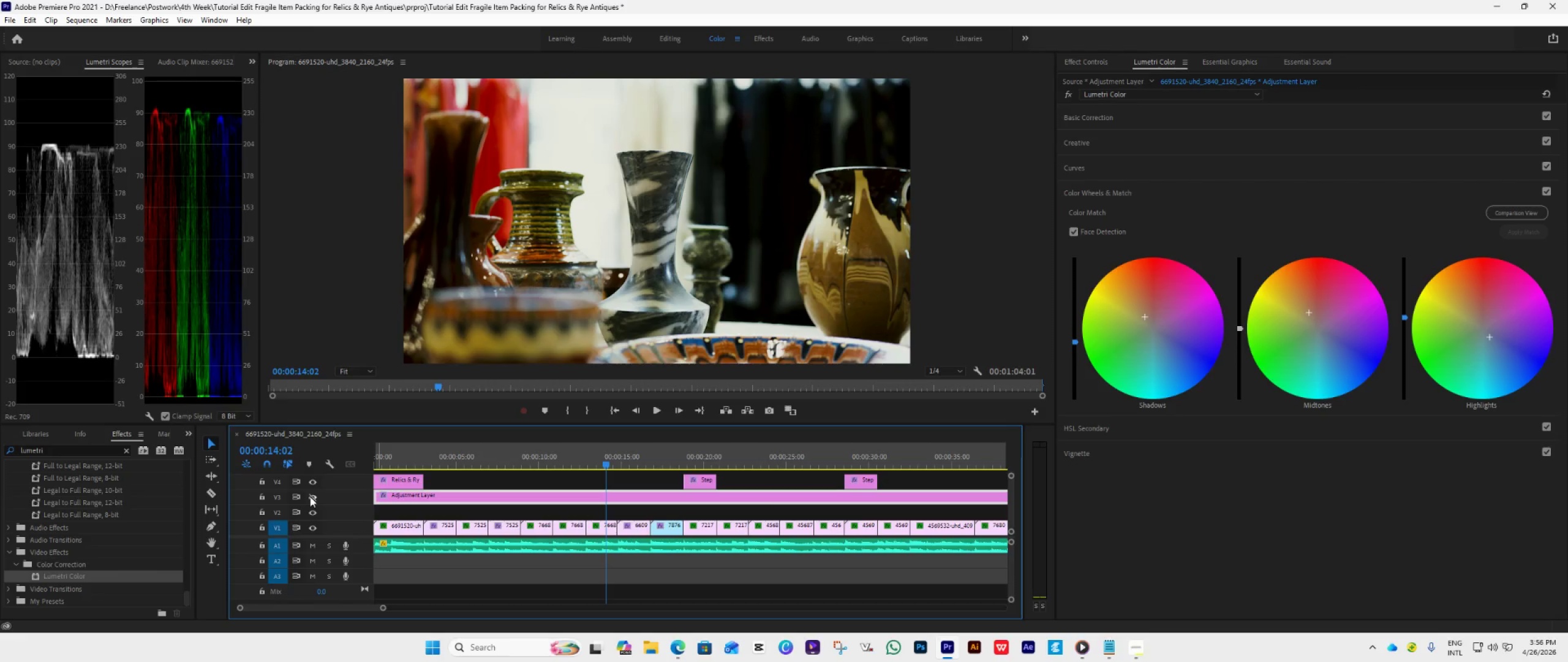 
left_click([310, 496])
 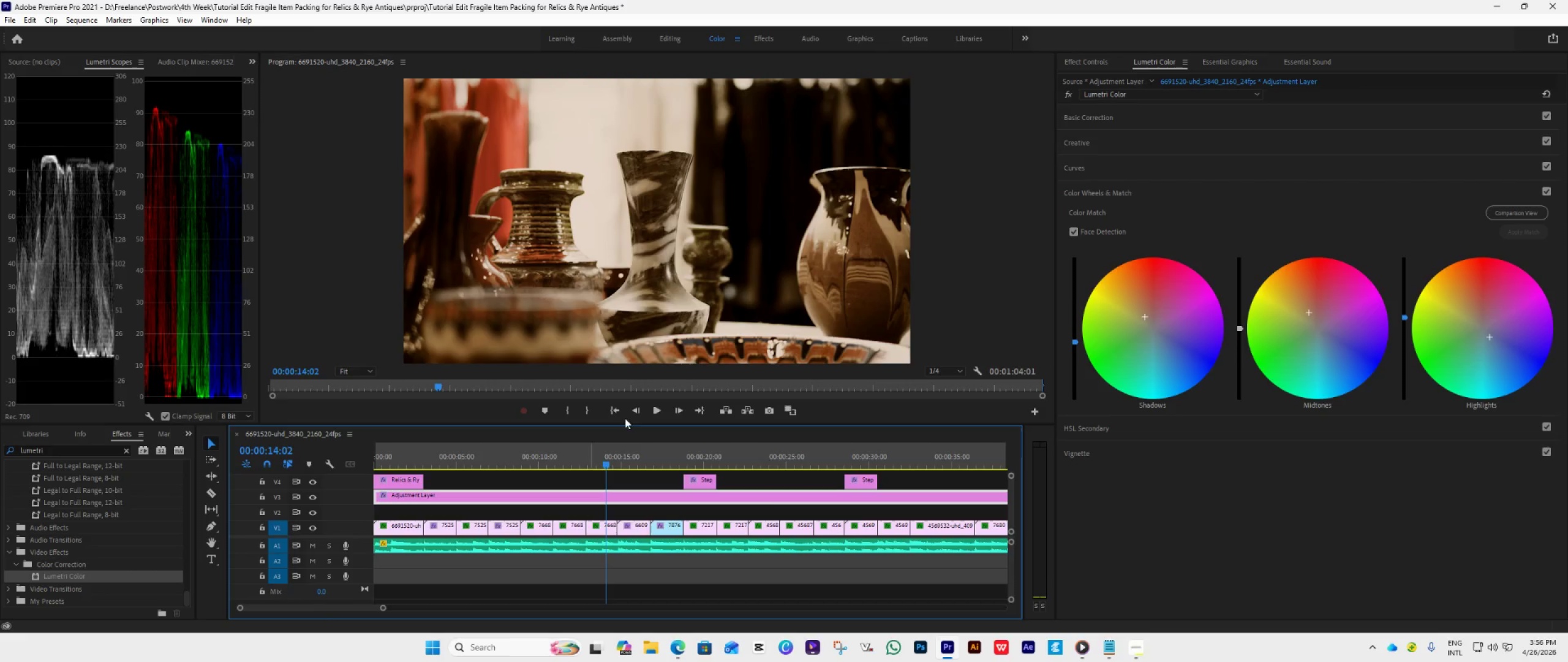 
left_click([611, 414])
 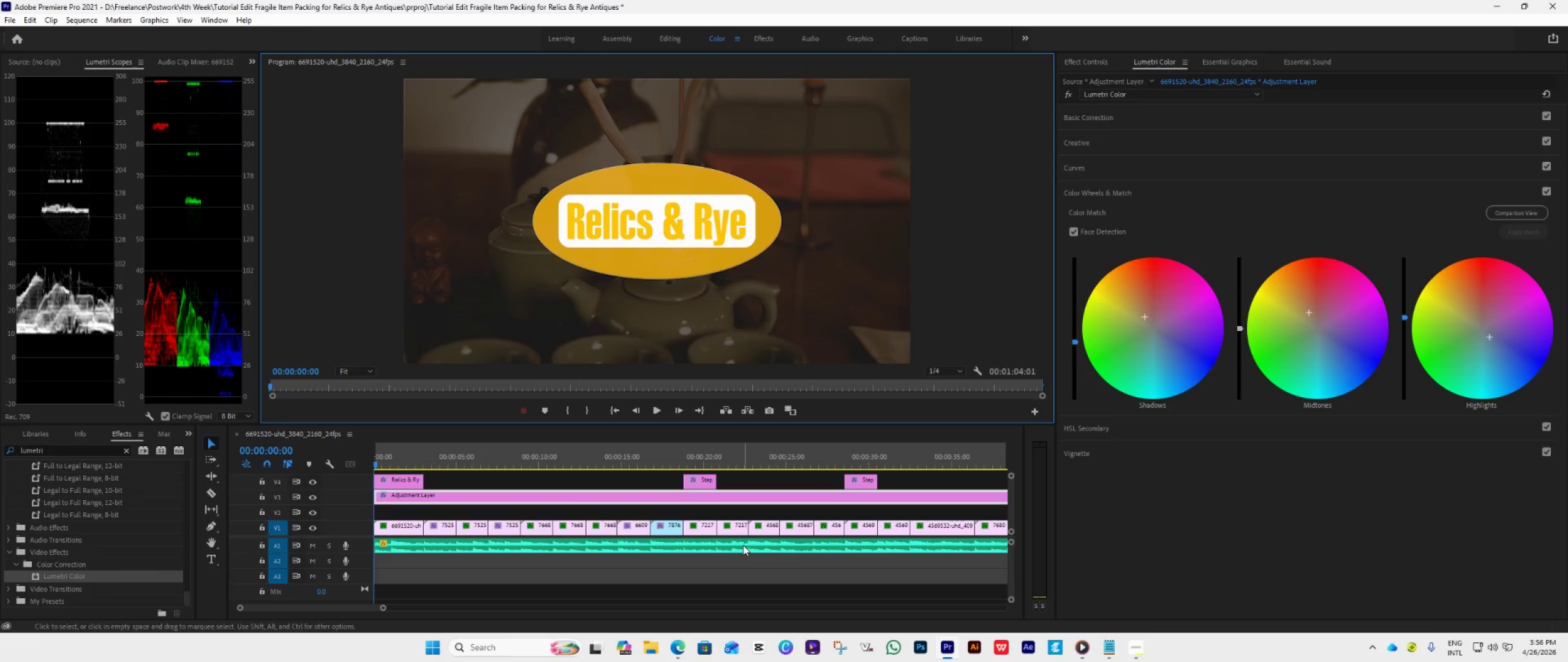 
key(Space)
 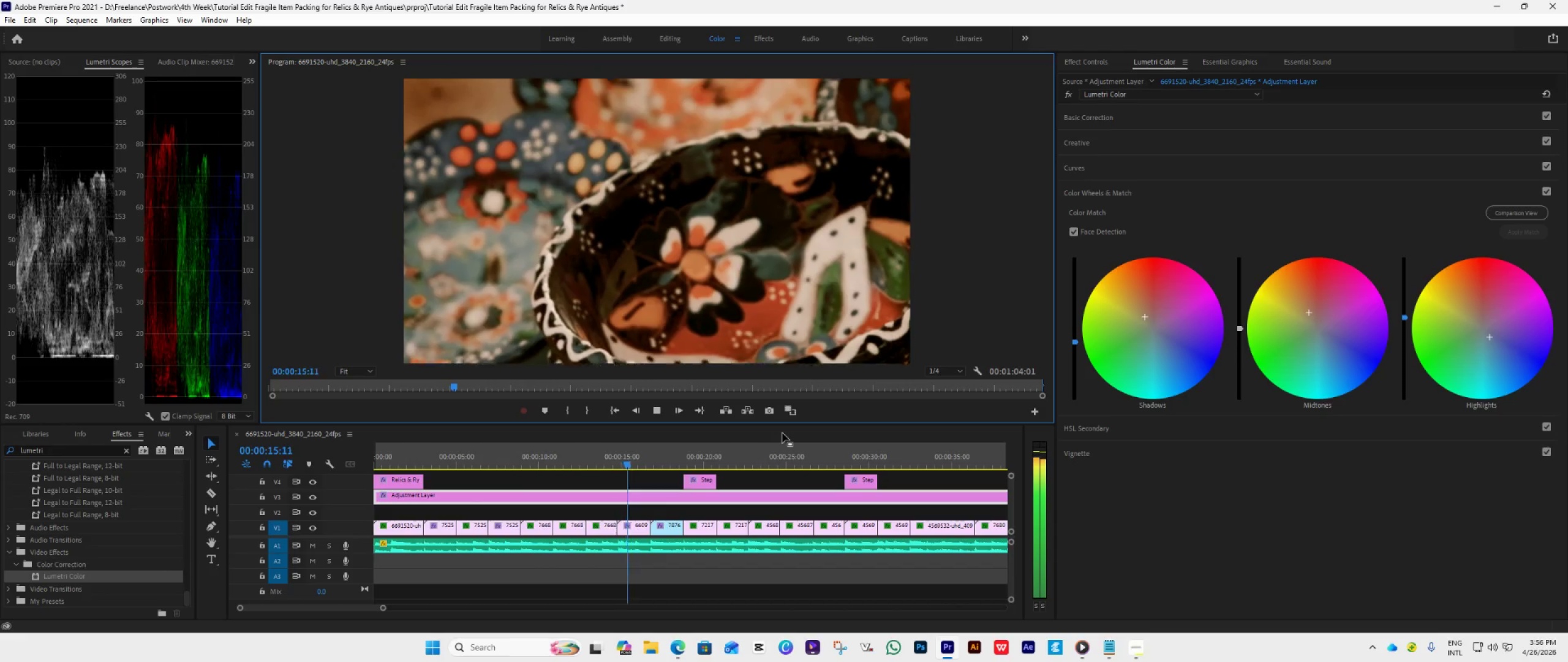 
wait(20.53)
 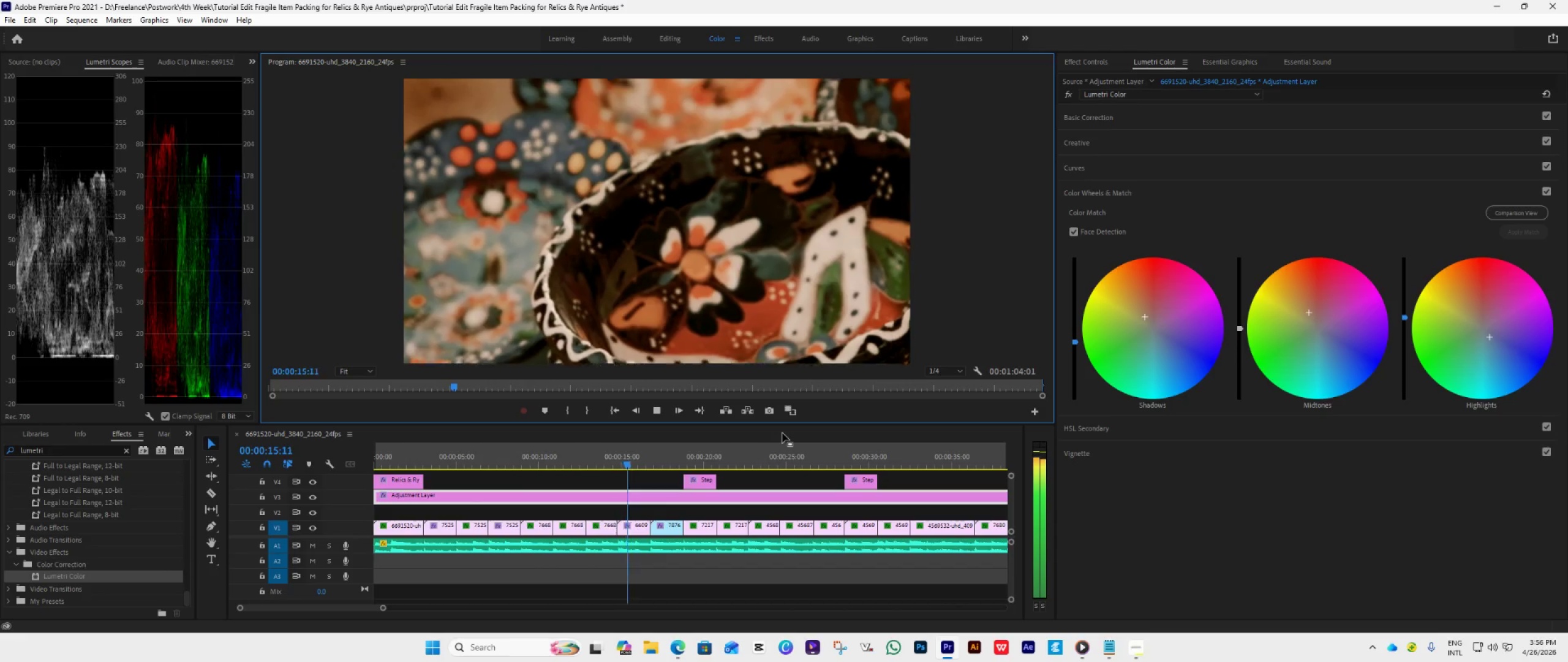 
key(Space)
 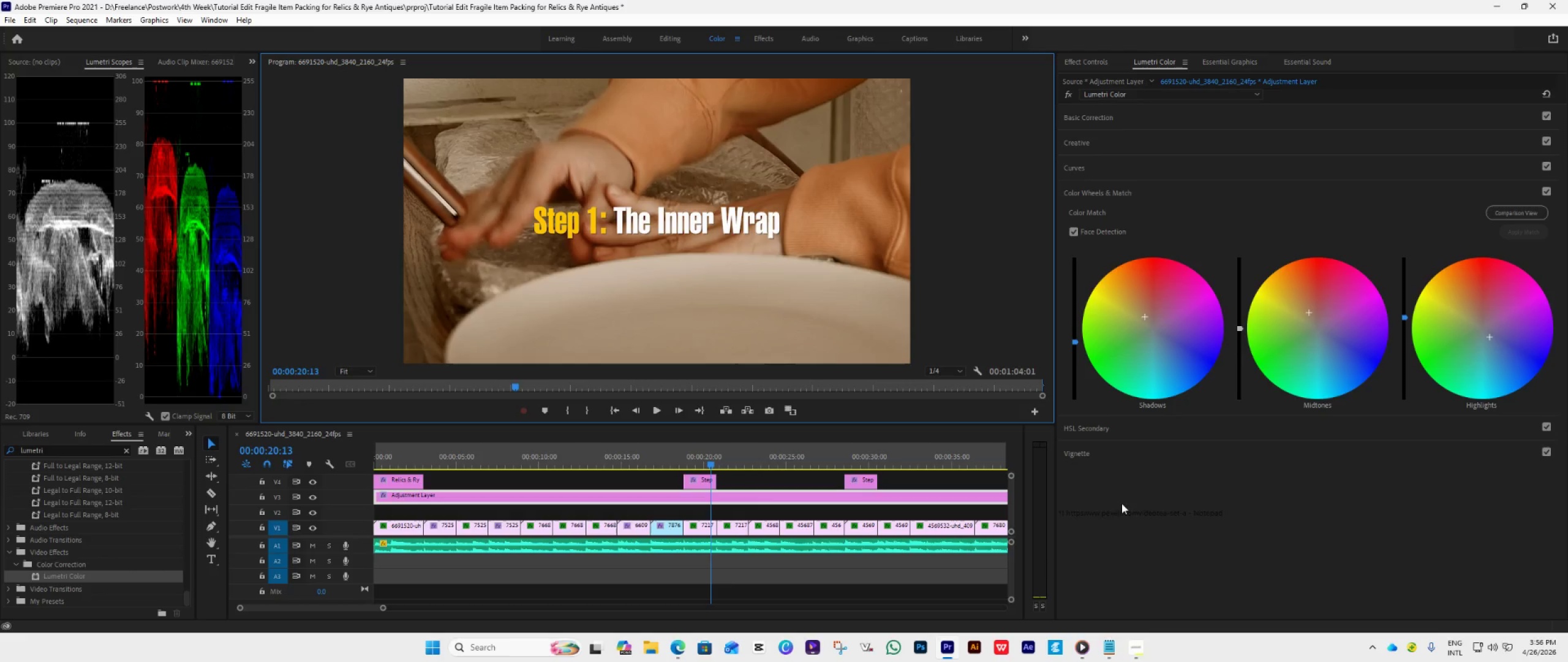 
left_click([1219, 61])
 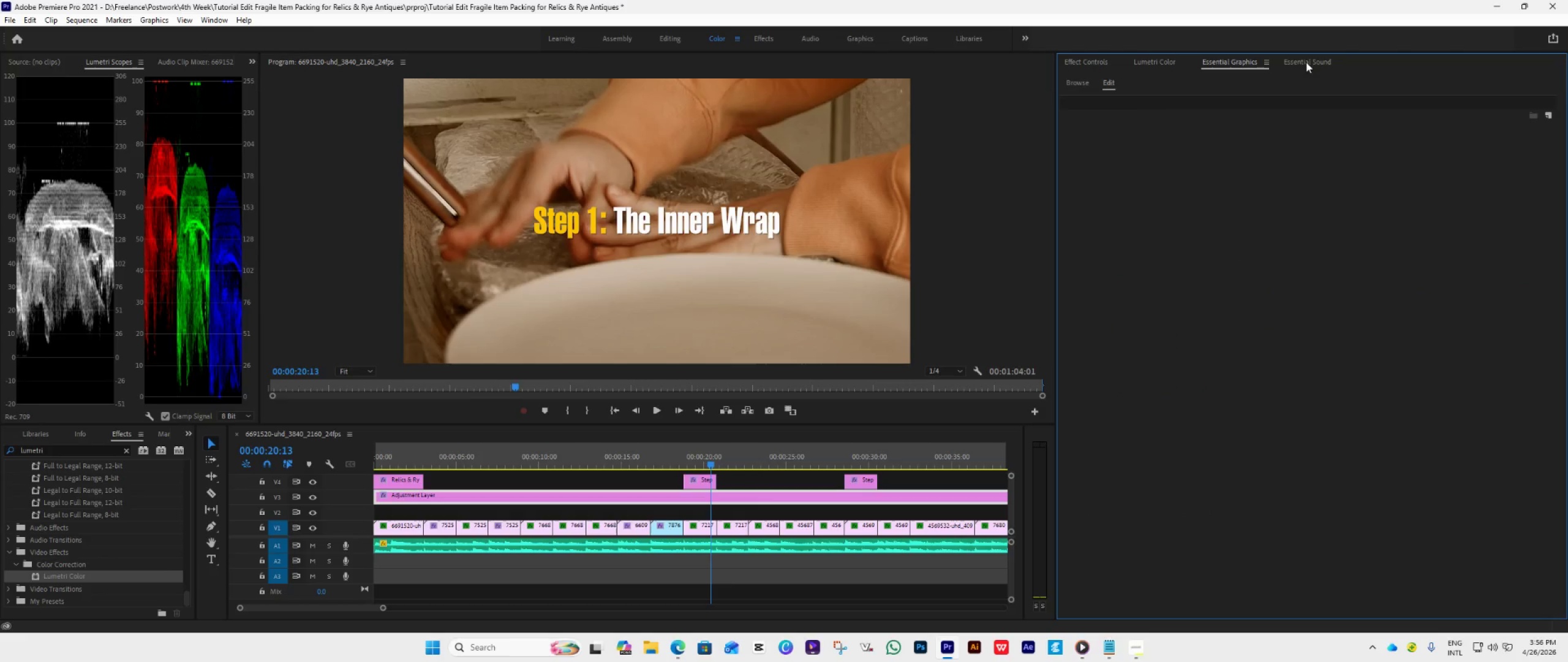 
left_click([1313, 63])
 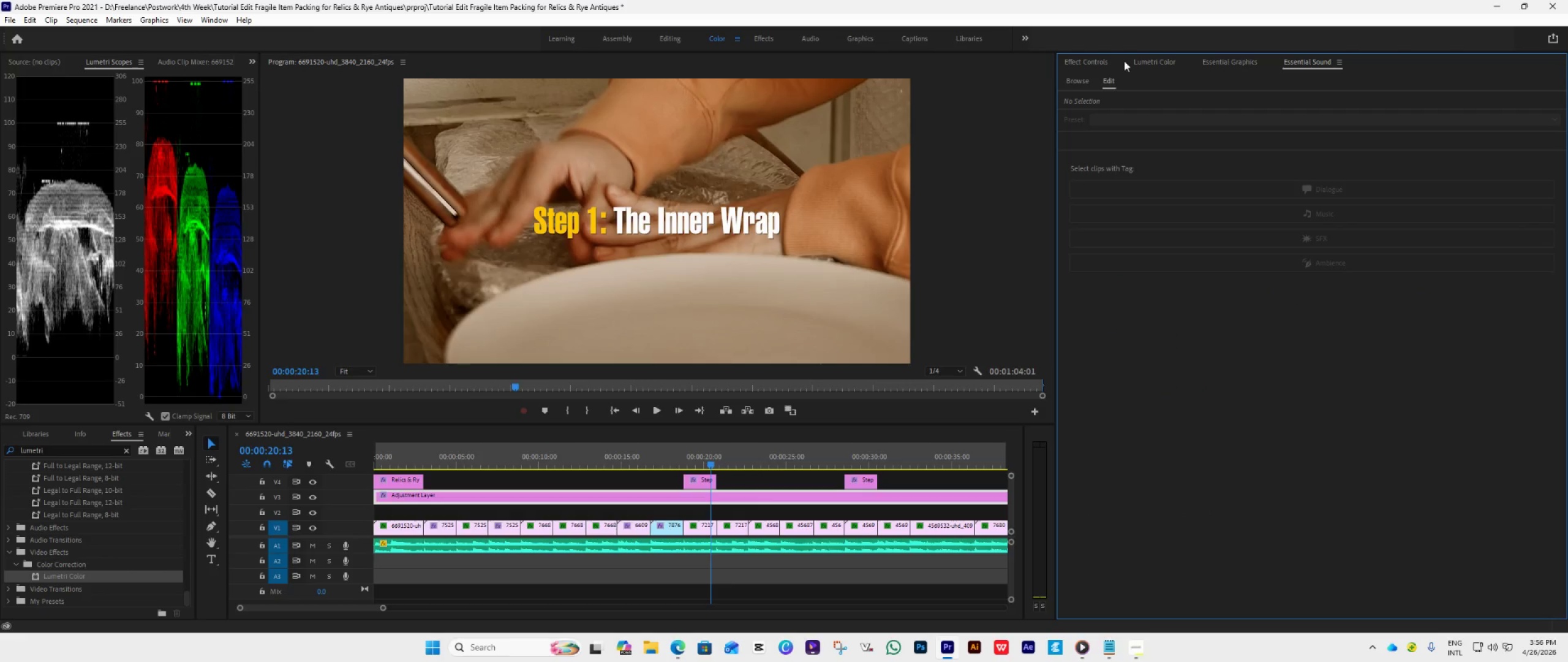 
left_click([1092, 63])
 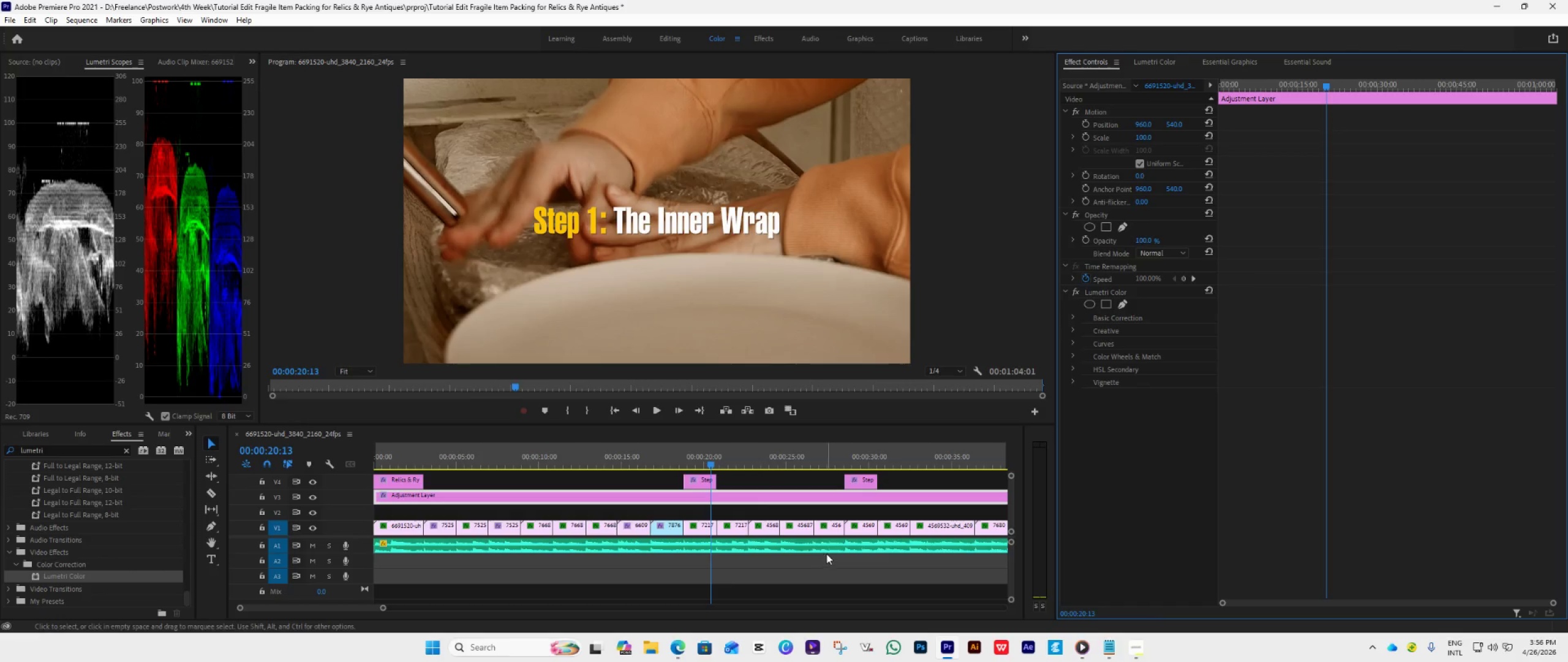 
left_click([829, 549])
 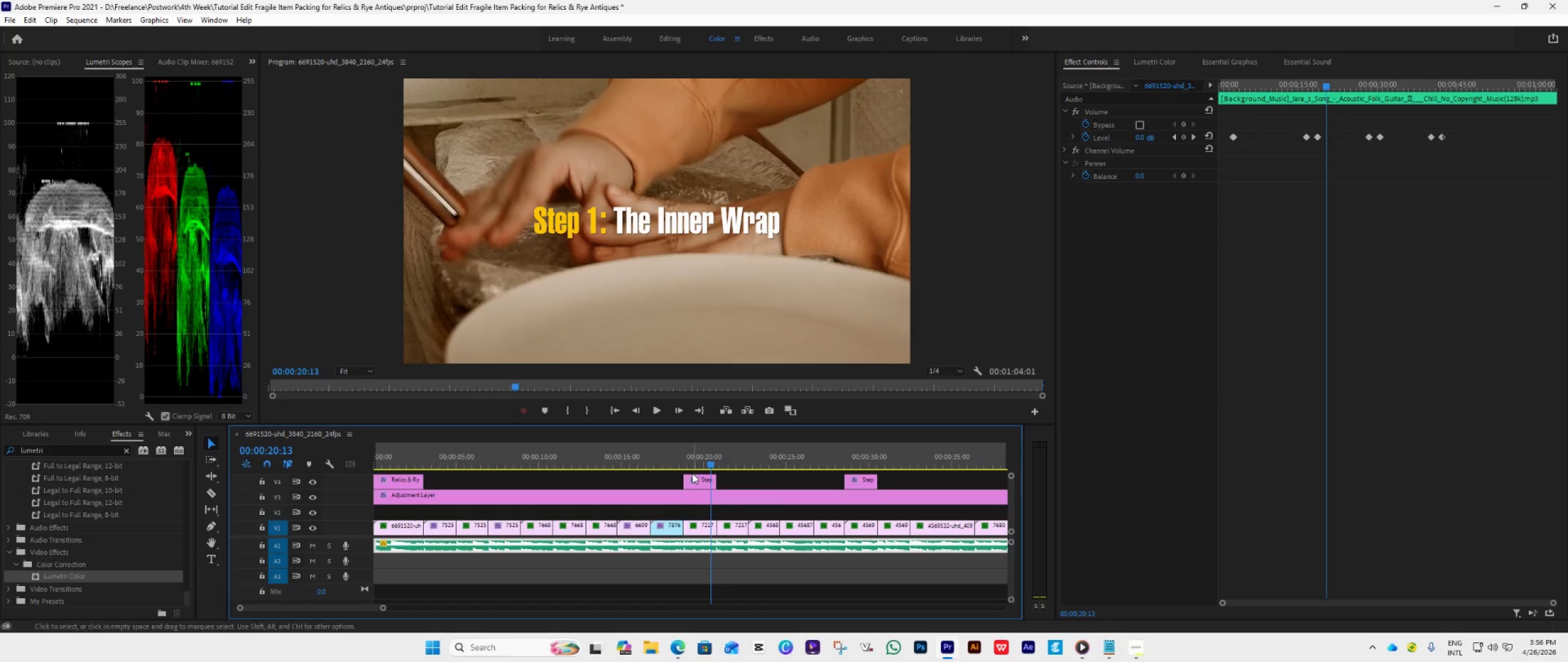 
left_click_drag(start_coordinate=[698, 482], to_coordinate=[669, 481])
 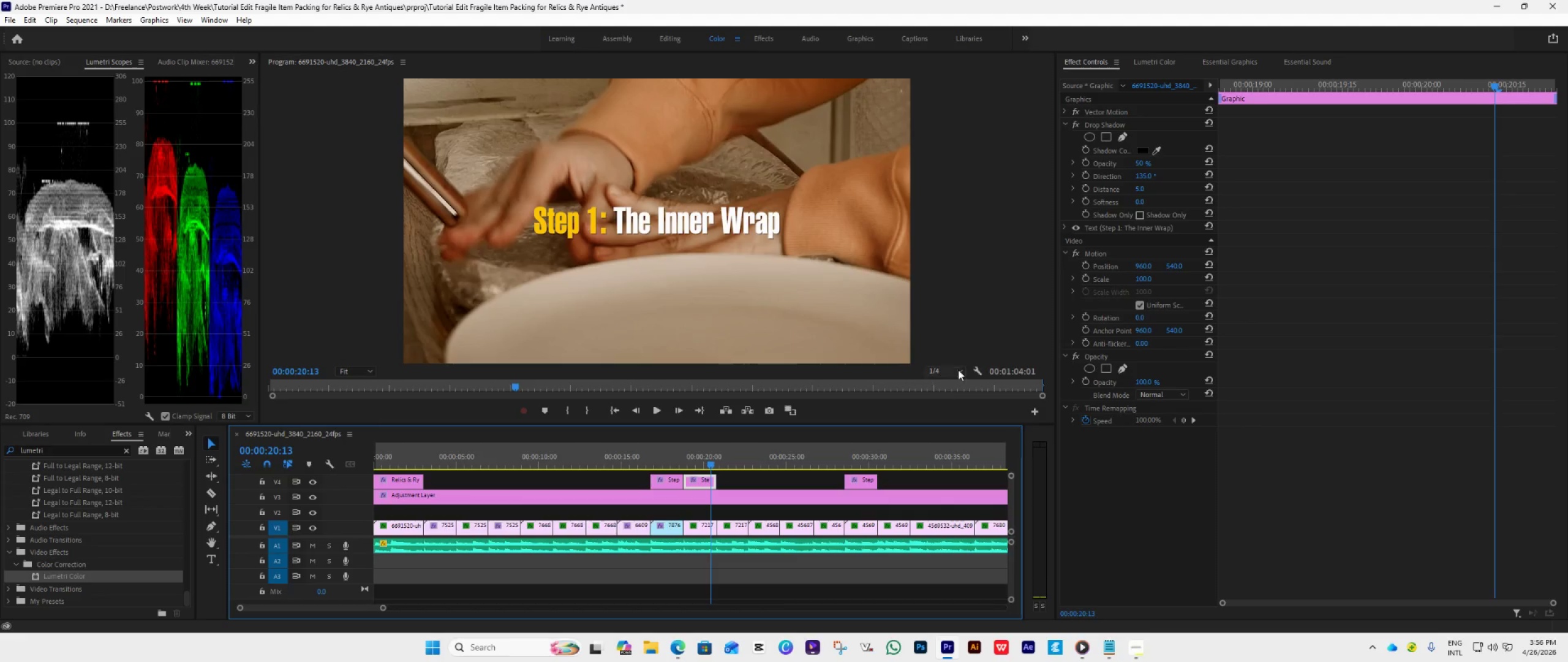 
hold_key(key=AltLeft, duration=1.36)
 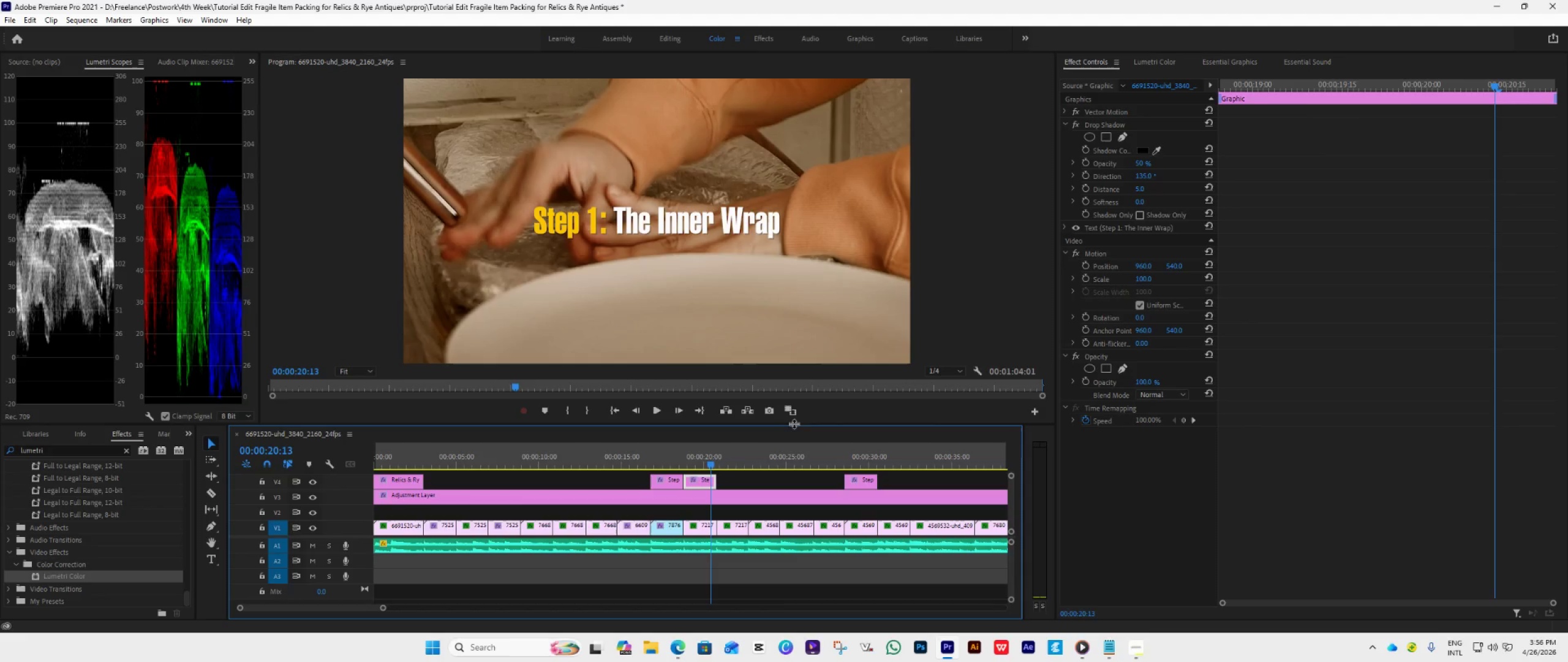 
left_click([661, 460])
 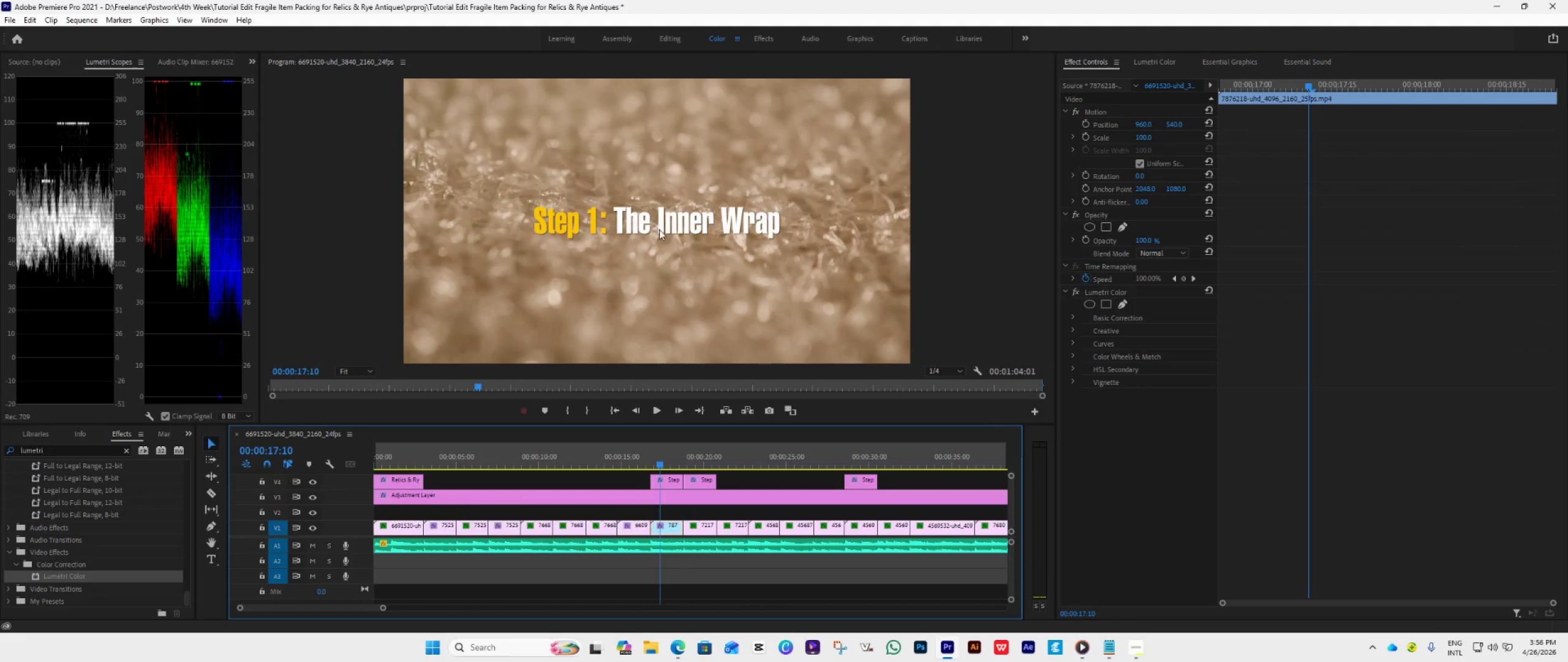 
double_click([659, 229])
 